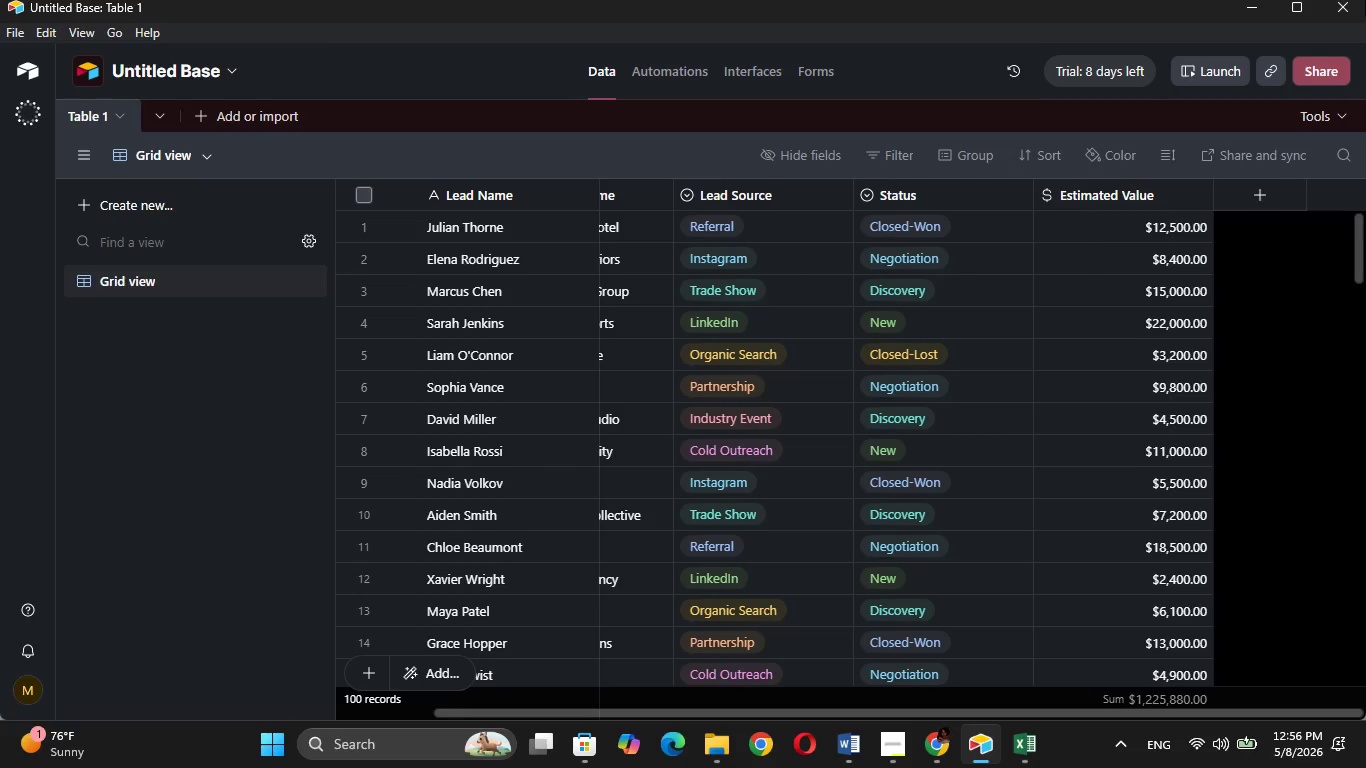 
left_click([1275, 193])
 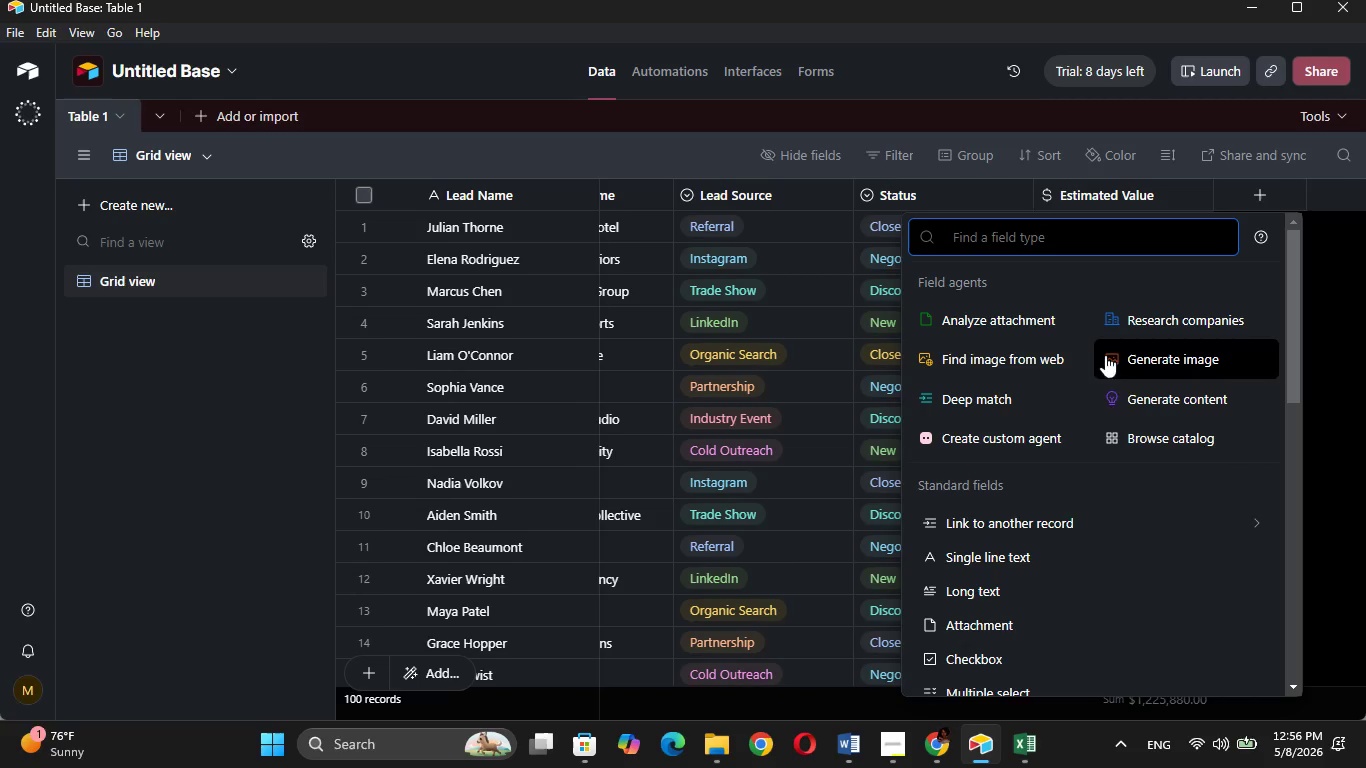 
scroll: coordinate [1111, 425], scroll_direction: down, amount: 4.0
 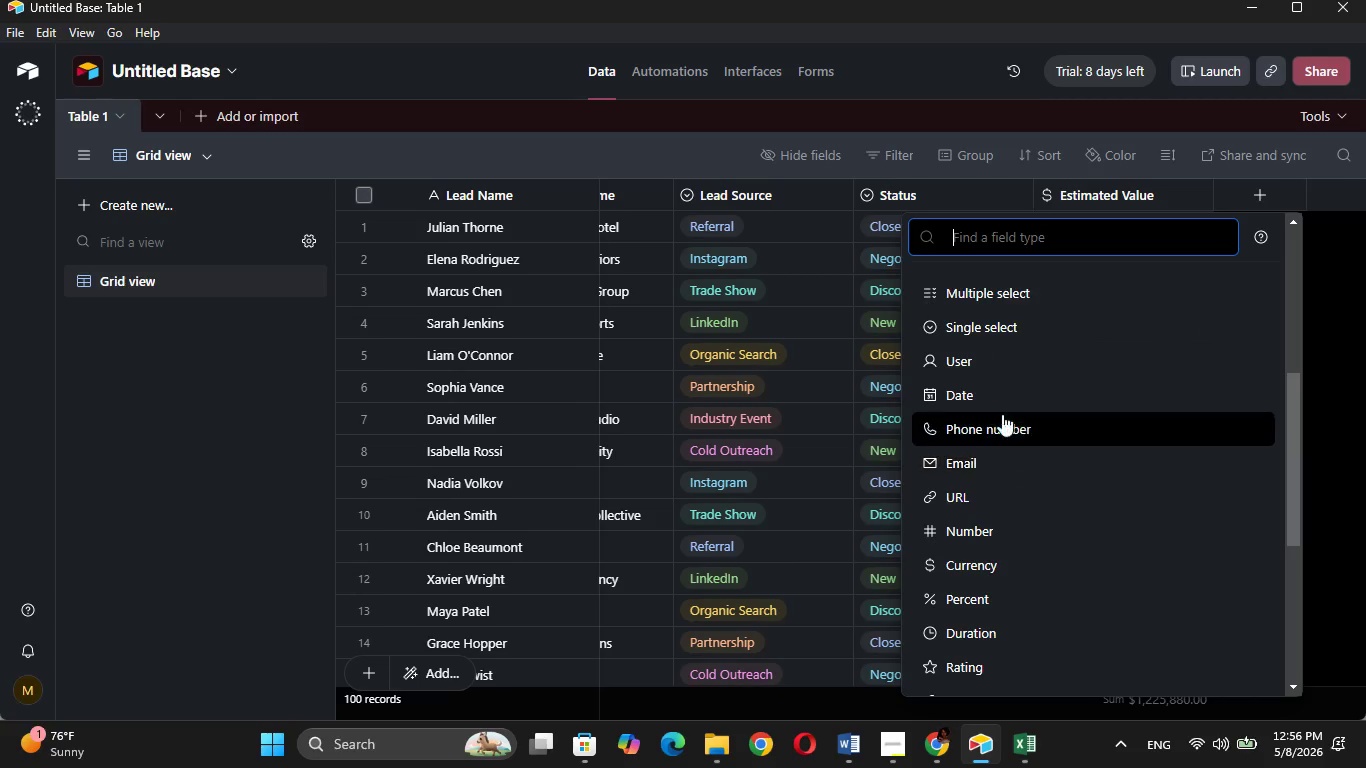 
left_click([1001, 403])
 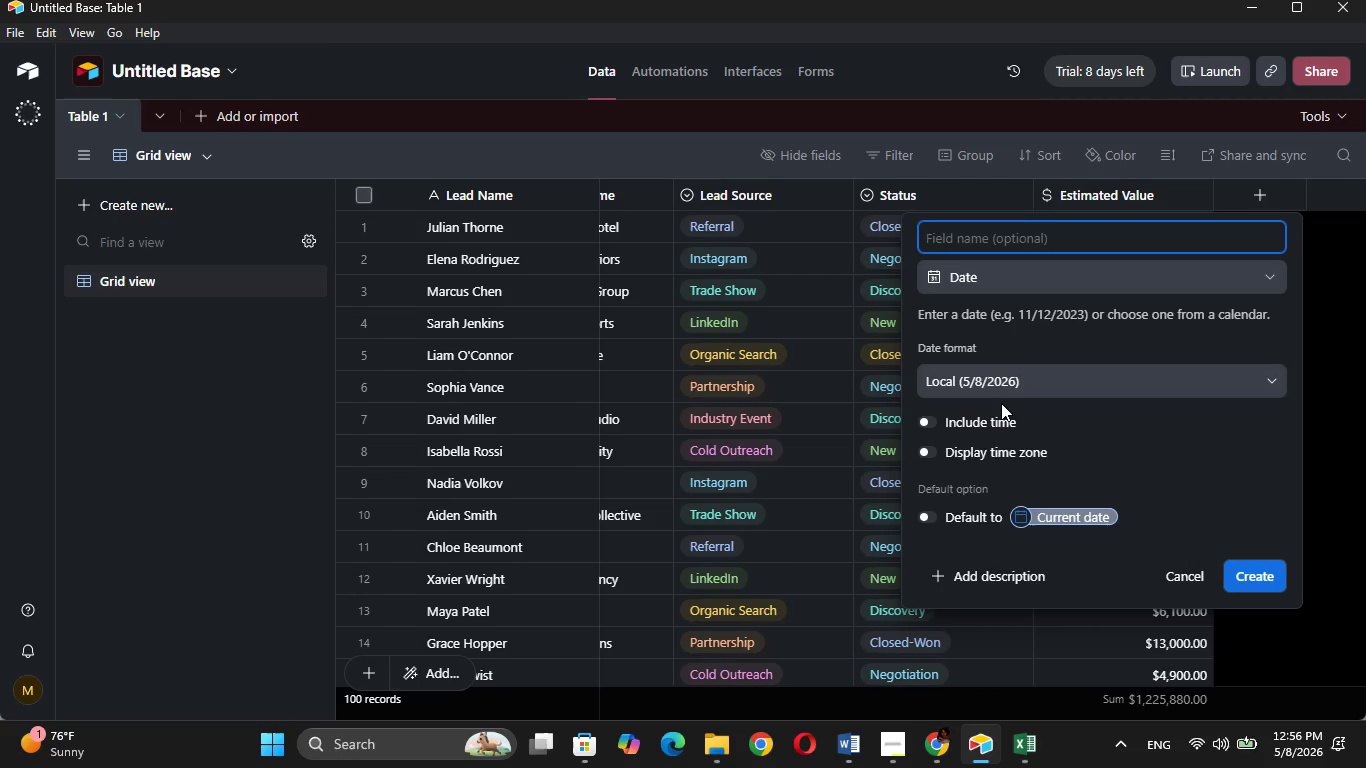 
type(Last Contact Date)
 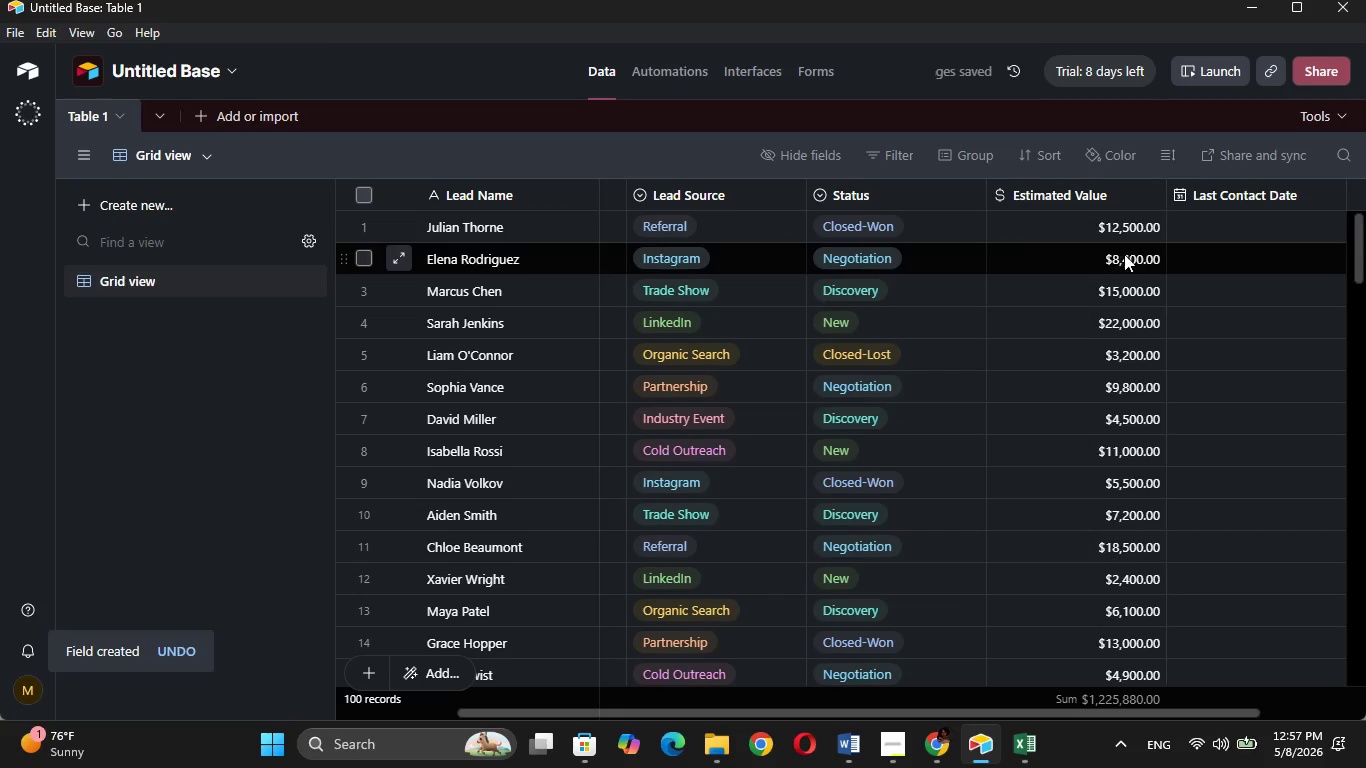 
wait(5.44)
 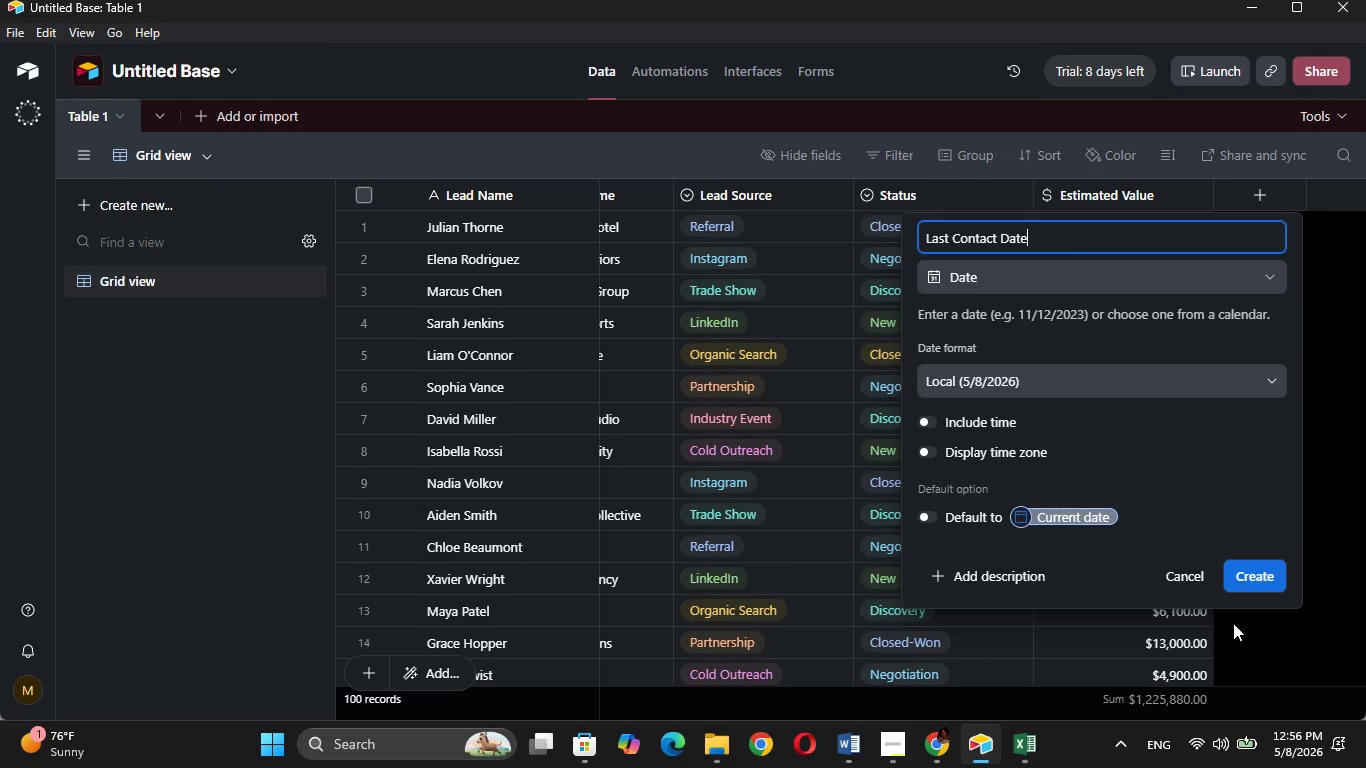 
scroll: coordinate [1277, 292], scroll_direction: up, amount: 5.0
 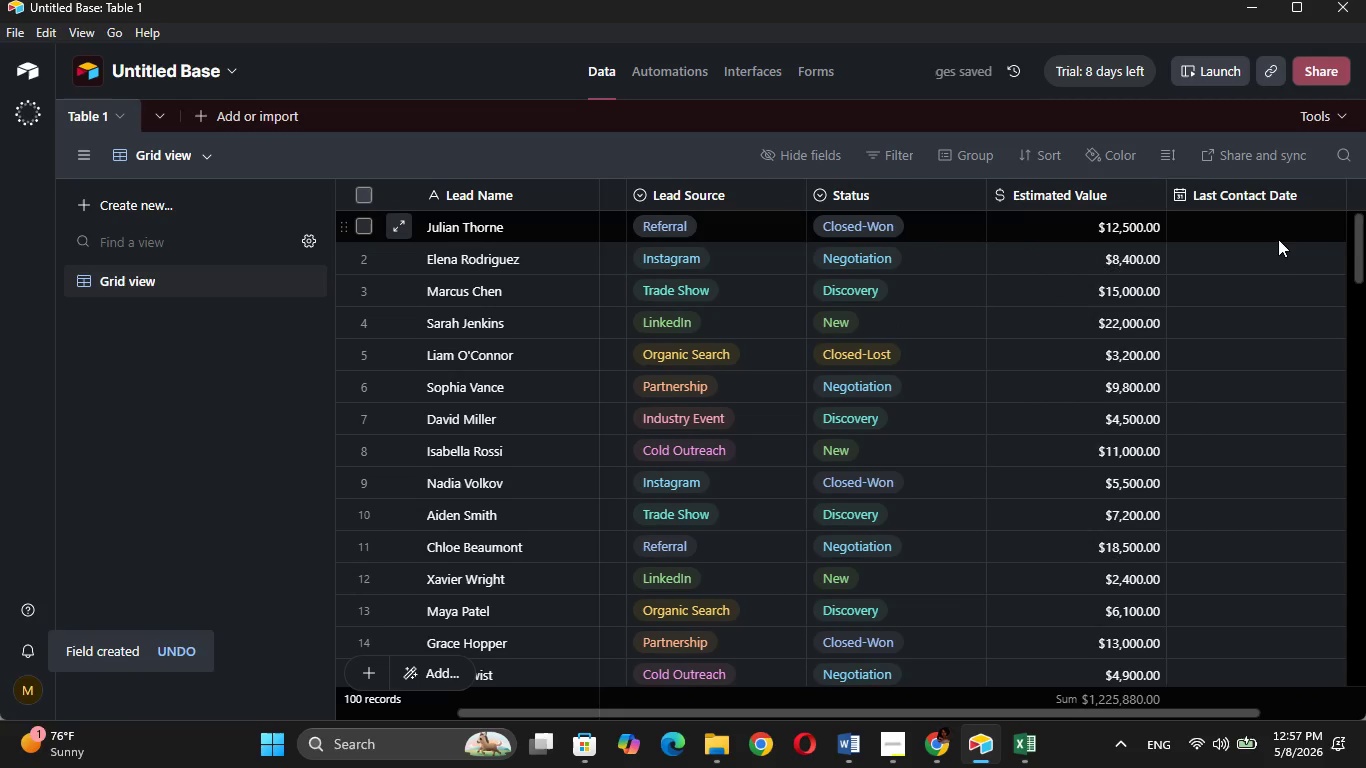 
left_click([1278, 224])
 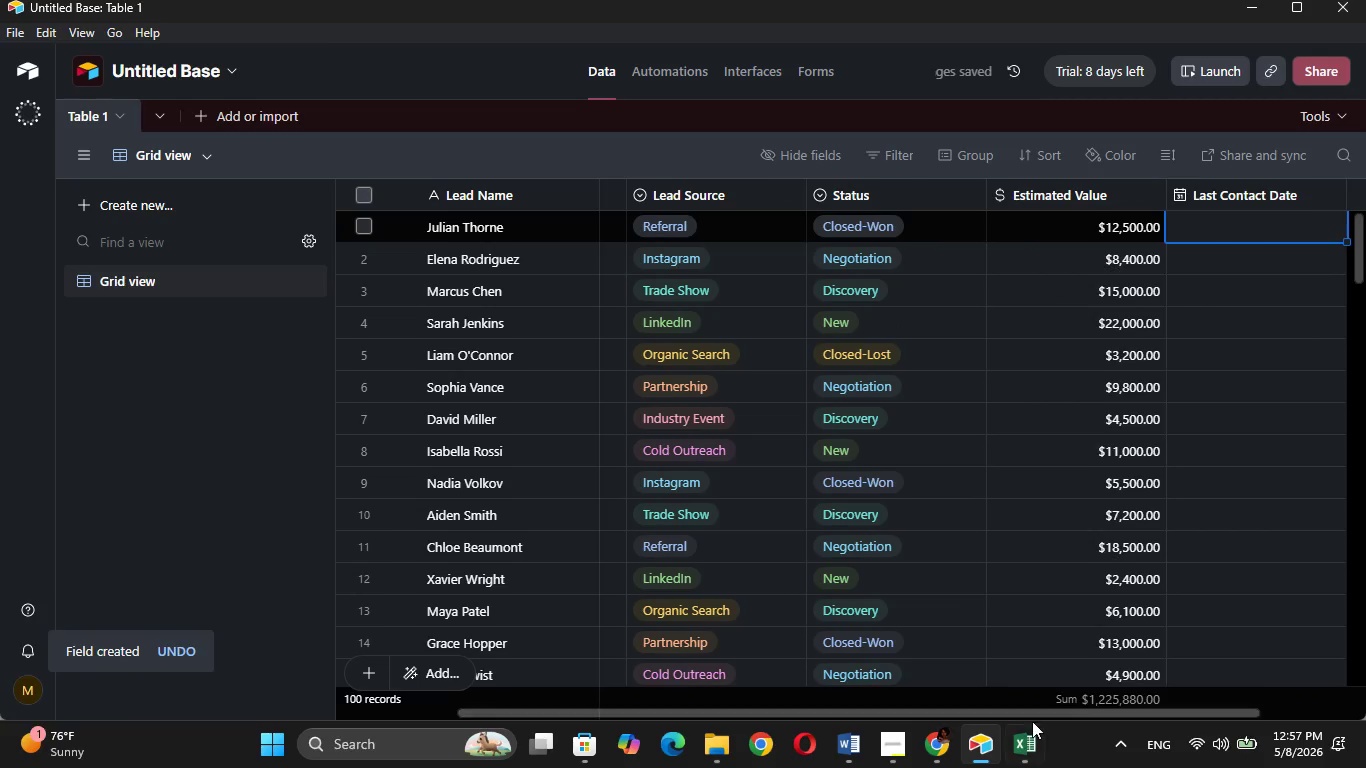 
left_click([1026, 744])
 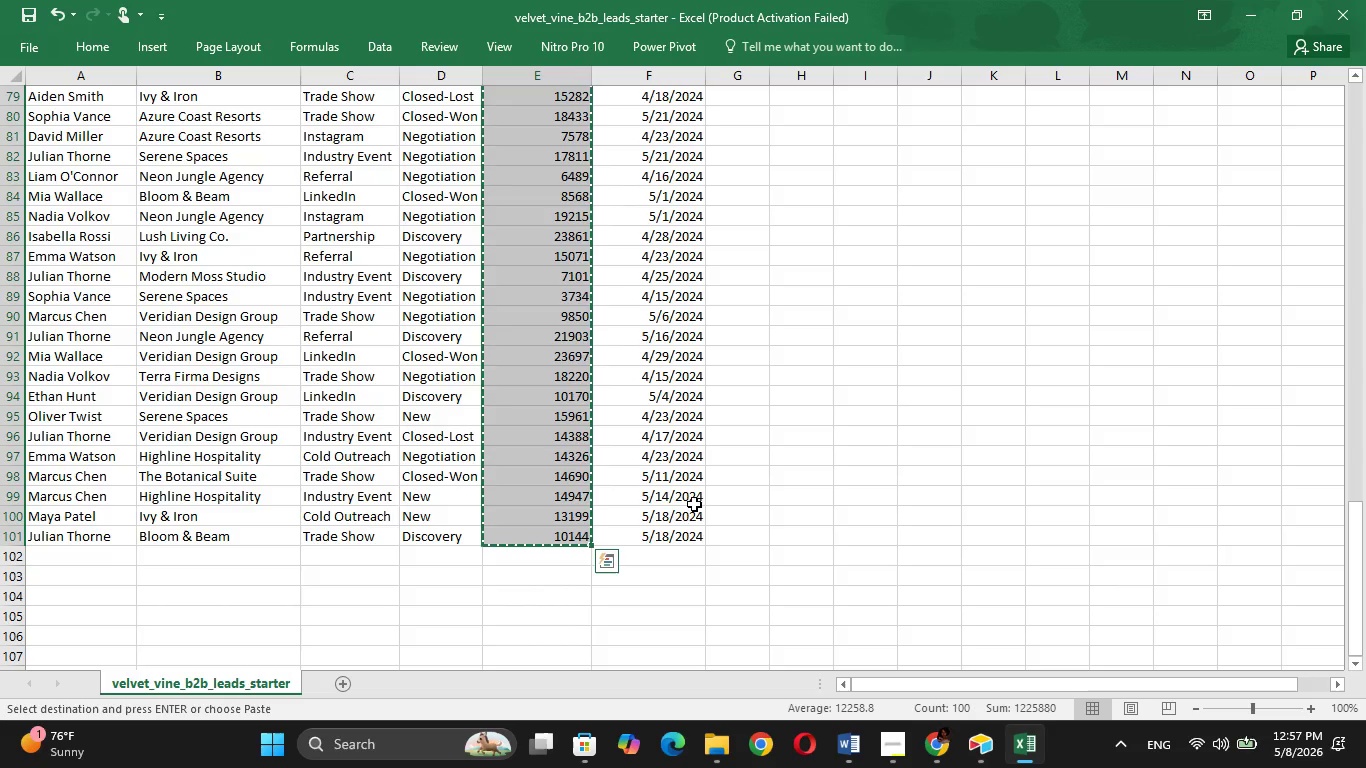 
left_click([694, 540])
 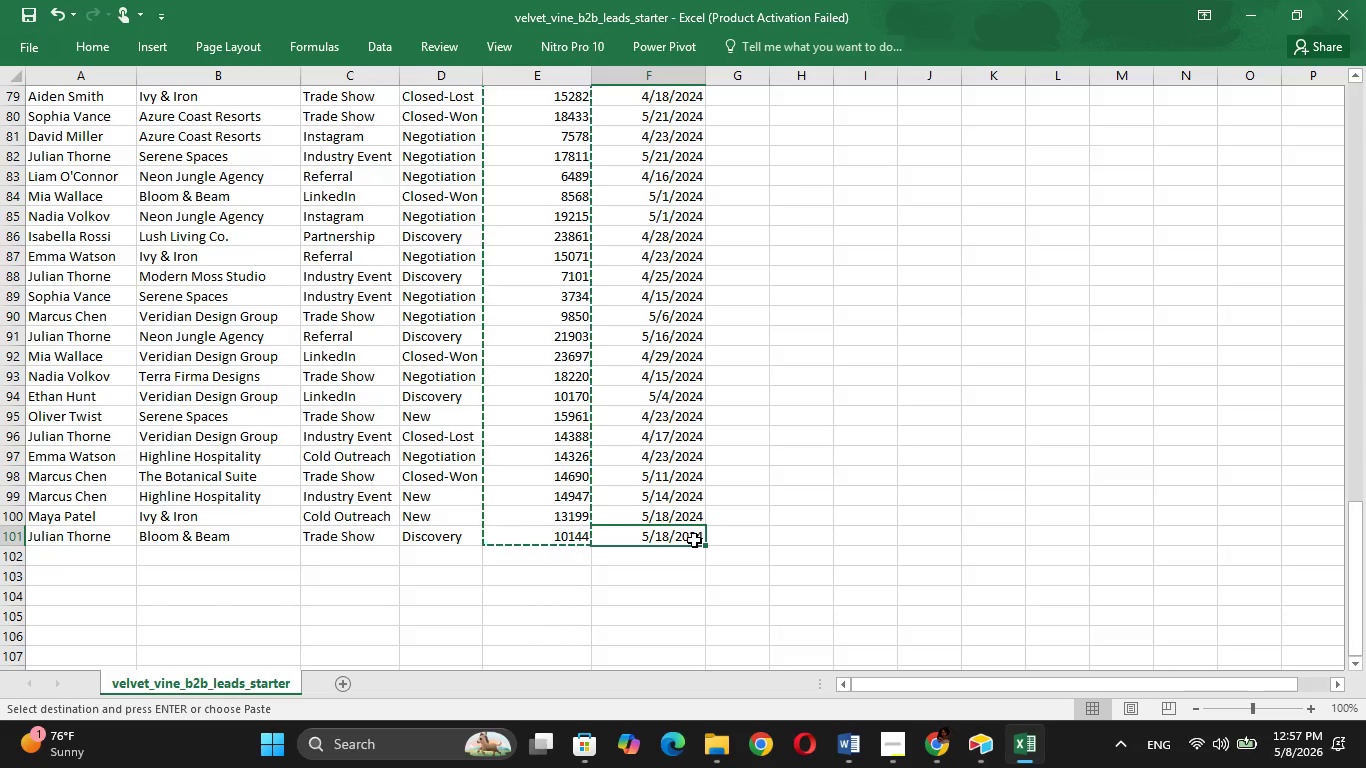 
hold_key(key=ArrowUp, duration=1.5)
 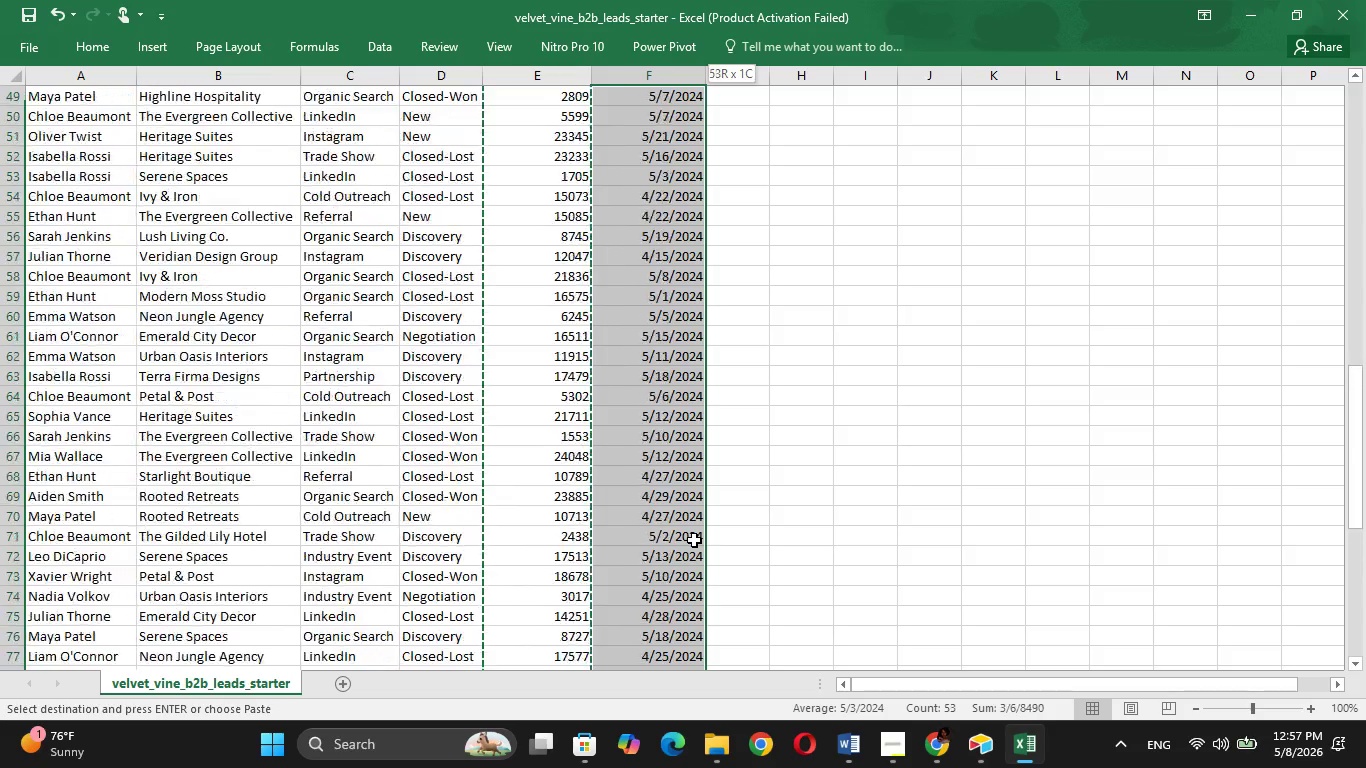 
hold_key(key=ArrowUp, duration=1.5)
 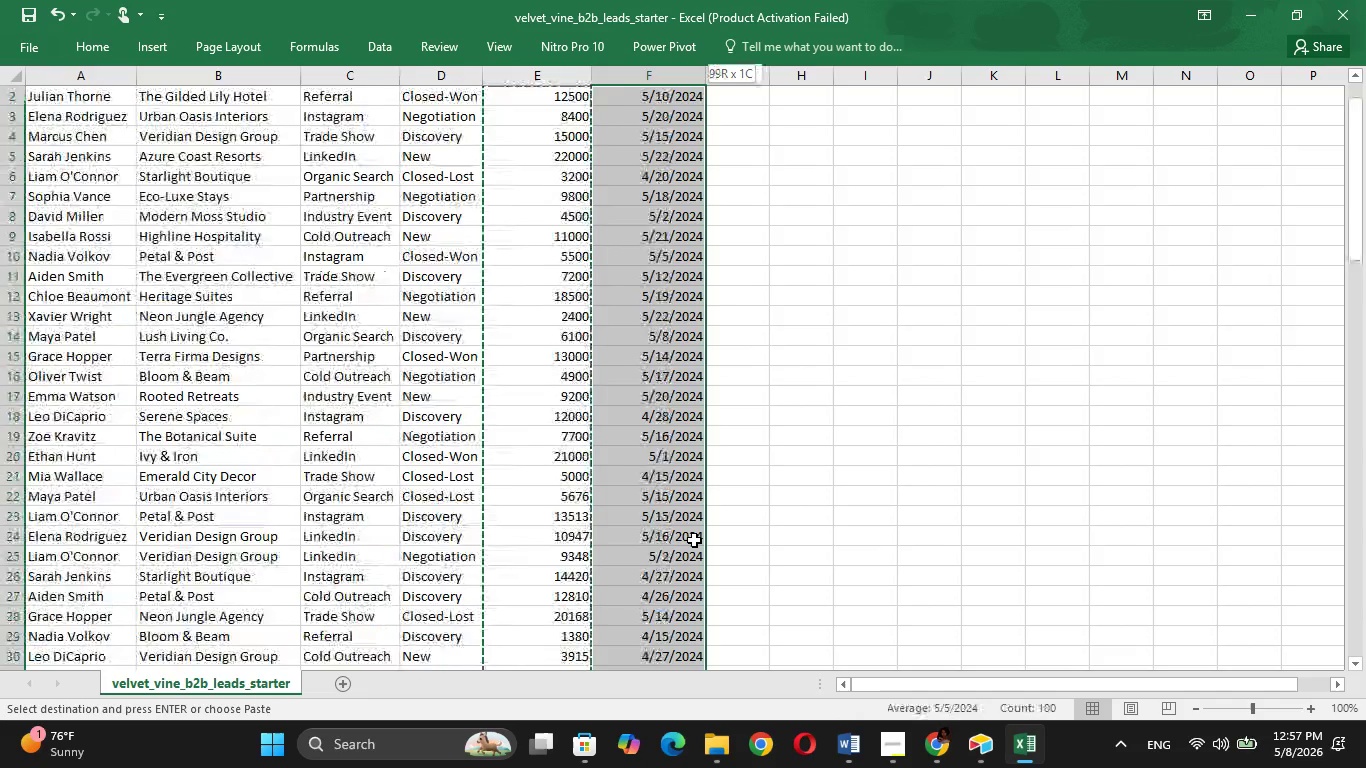 
hold_key(key=ArrowUp, duration=0.84)
 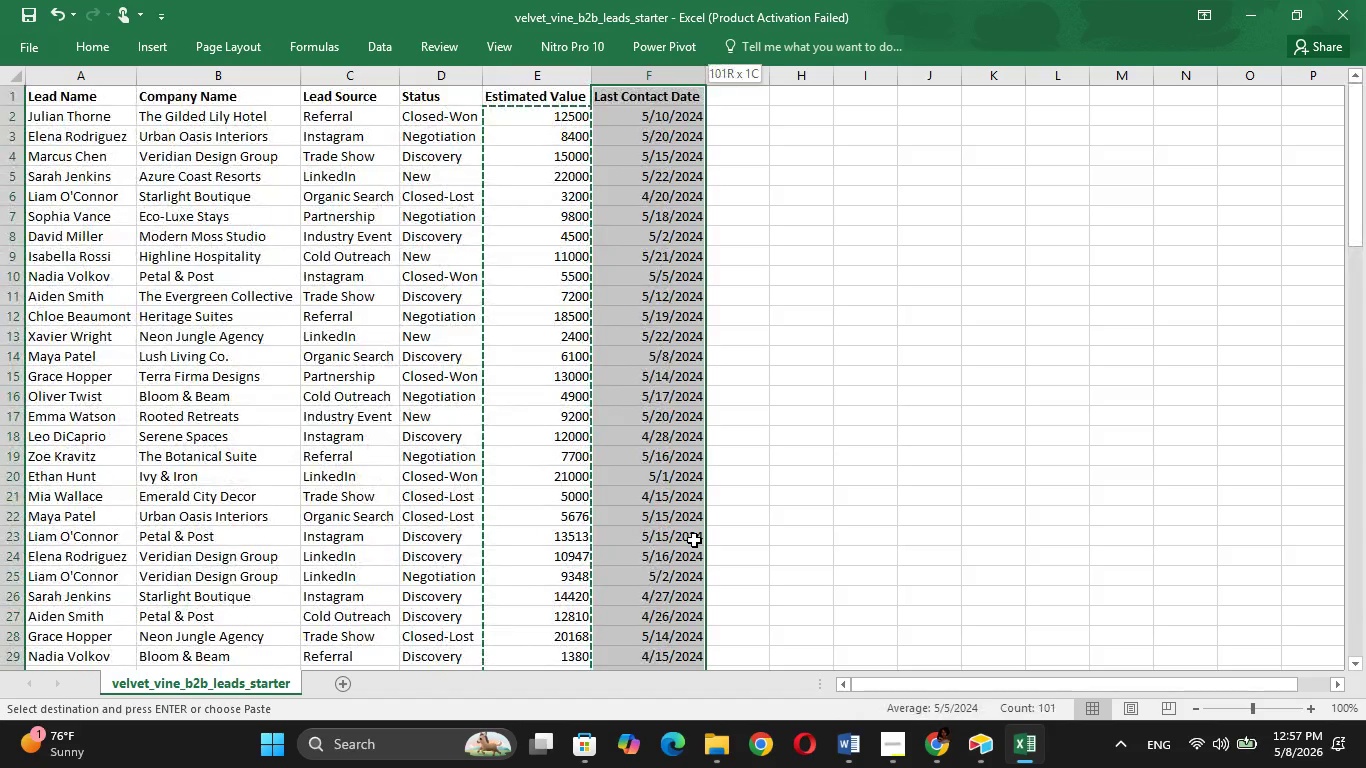 
key(Shift+ArrowDown)
 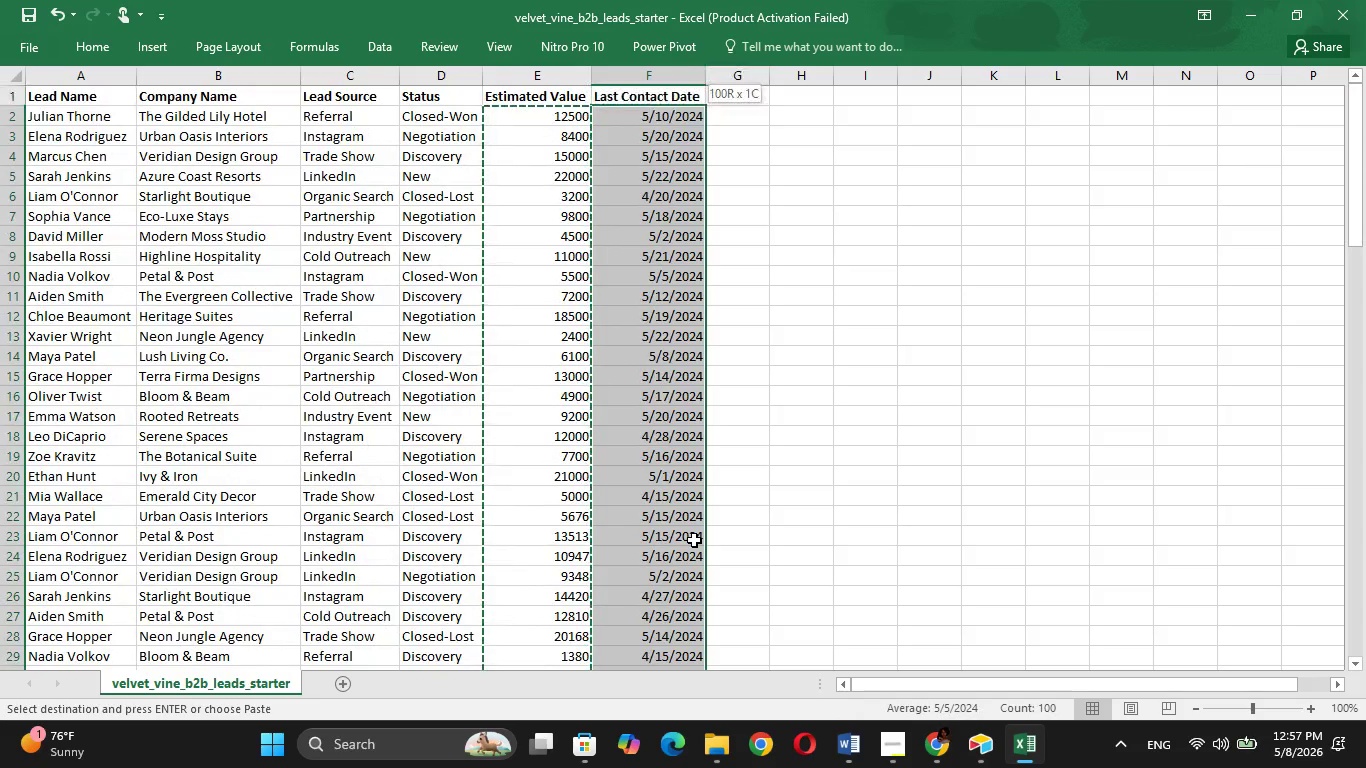 
key(Shift+Escape)
 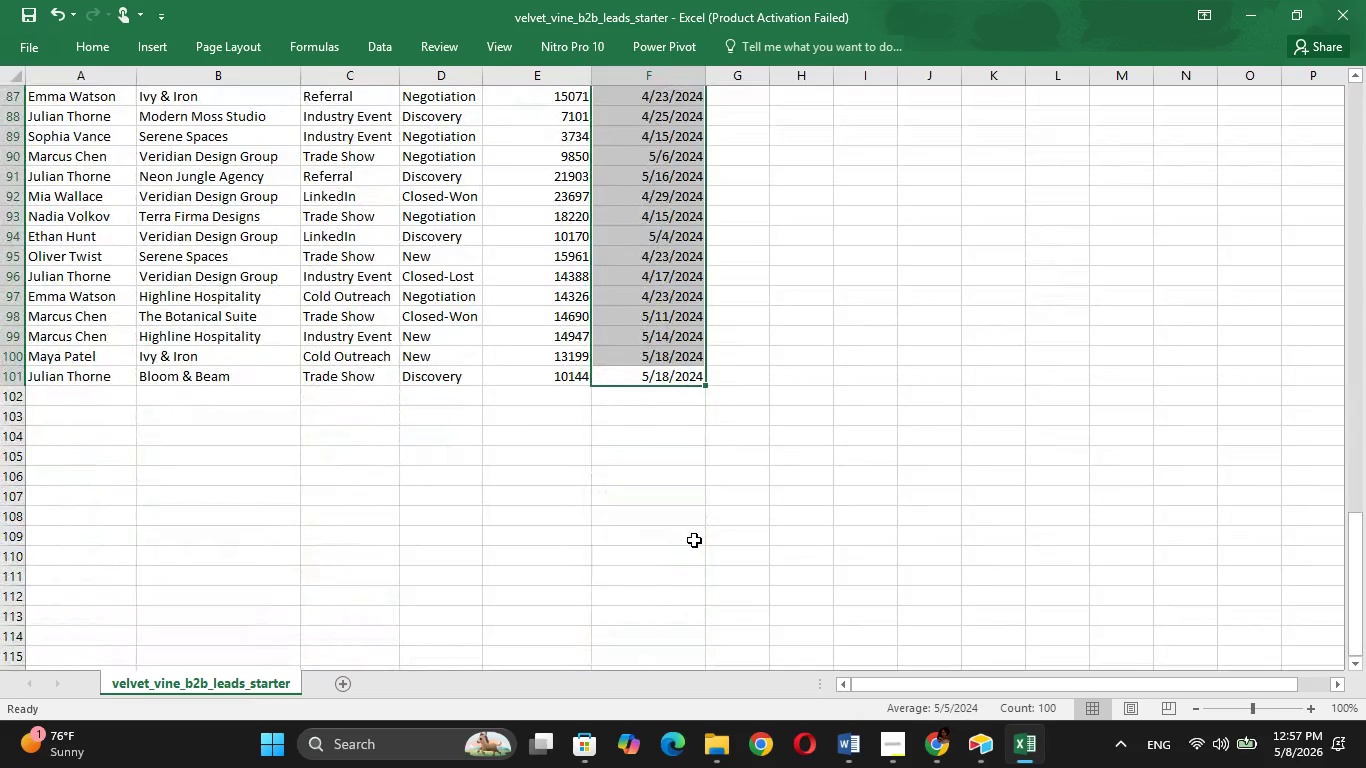 
key(Control+C)
 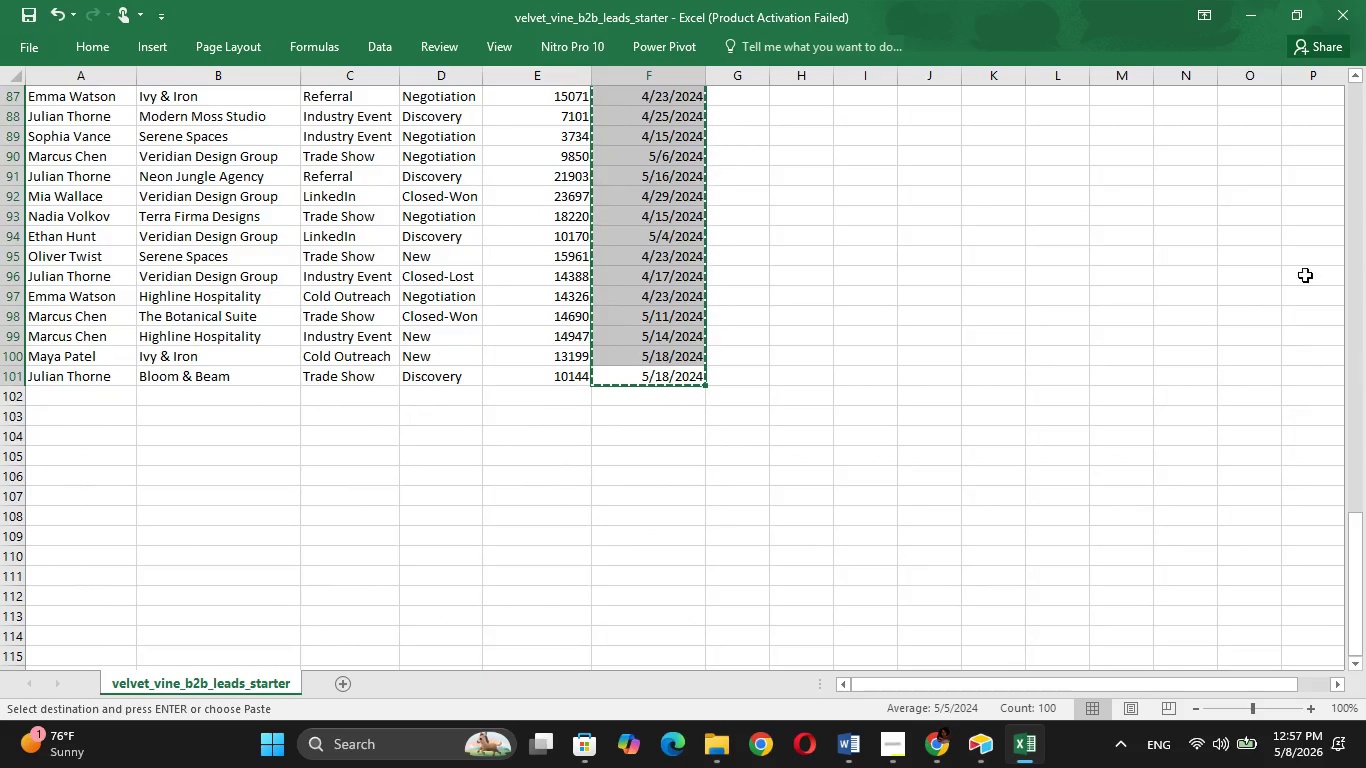 
scroll: coordinate [805, 138], scroll_direction: up, amount: 39.0
 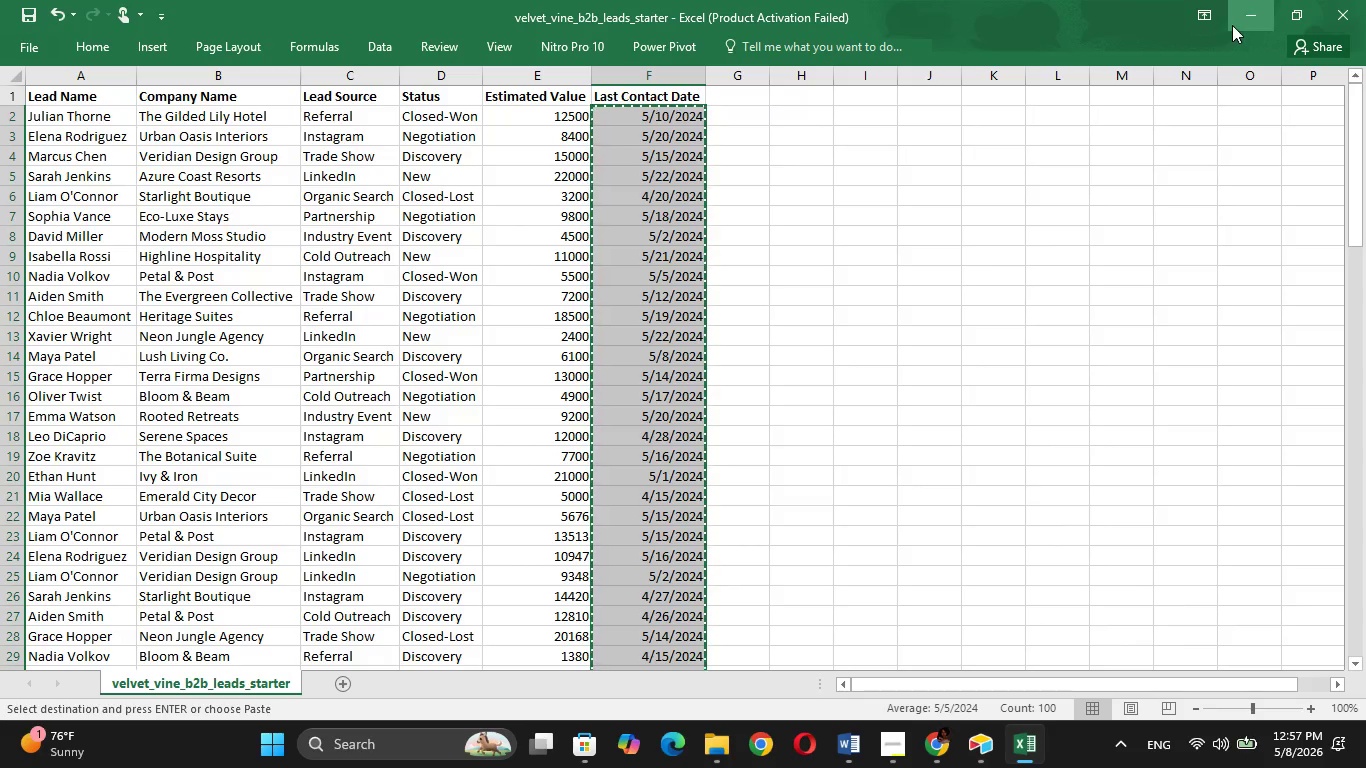 
left_click([1232, 24])
 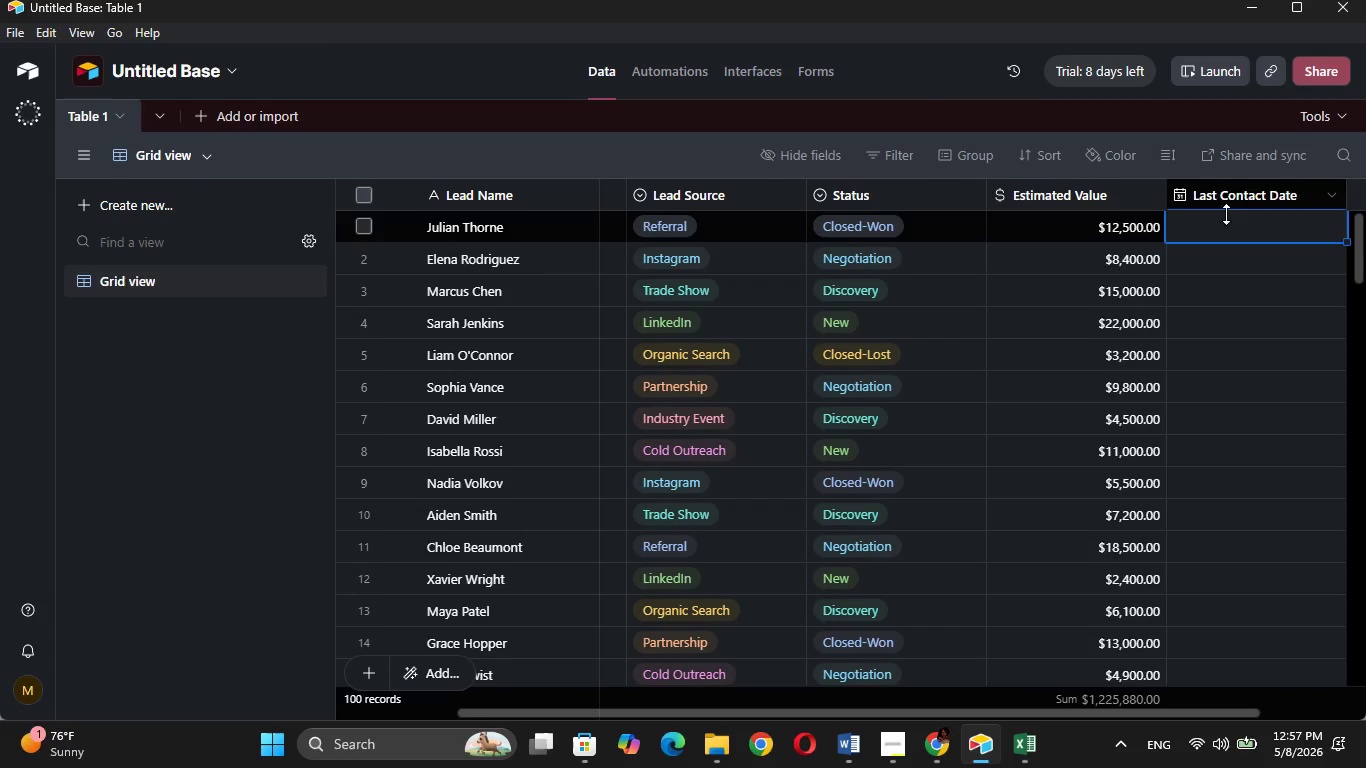 
left_click([1232, 221])
 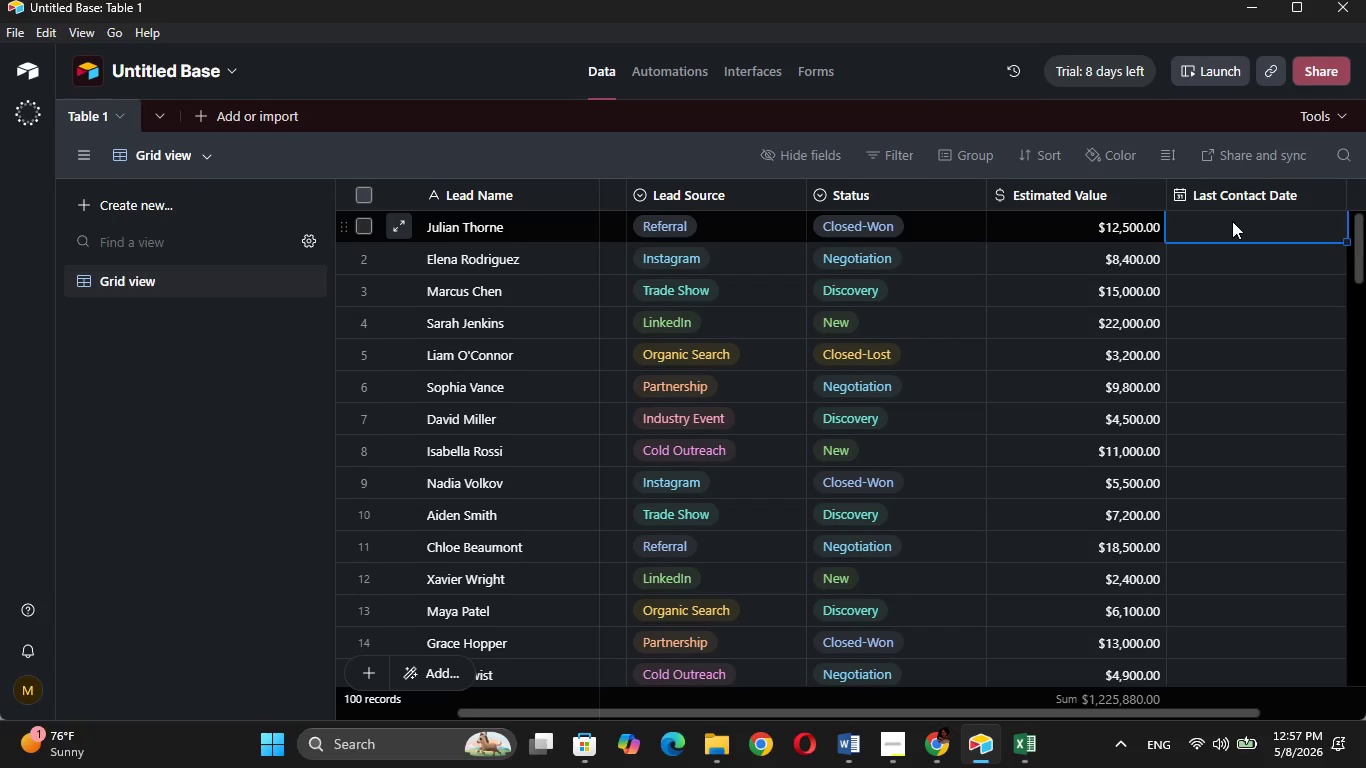 
key(Control+ControlLeft)
 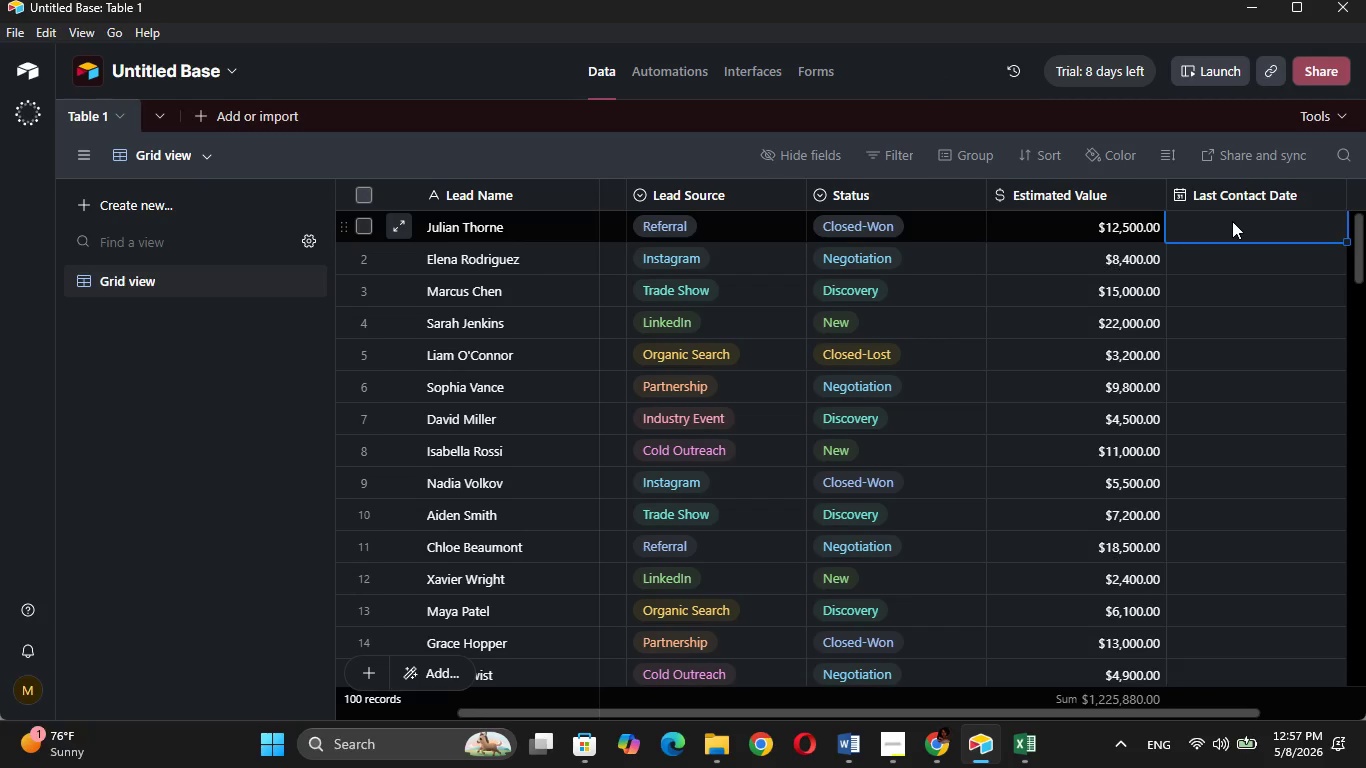 
key(Control+V)
 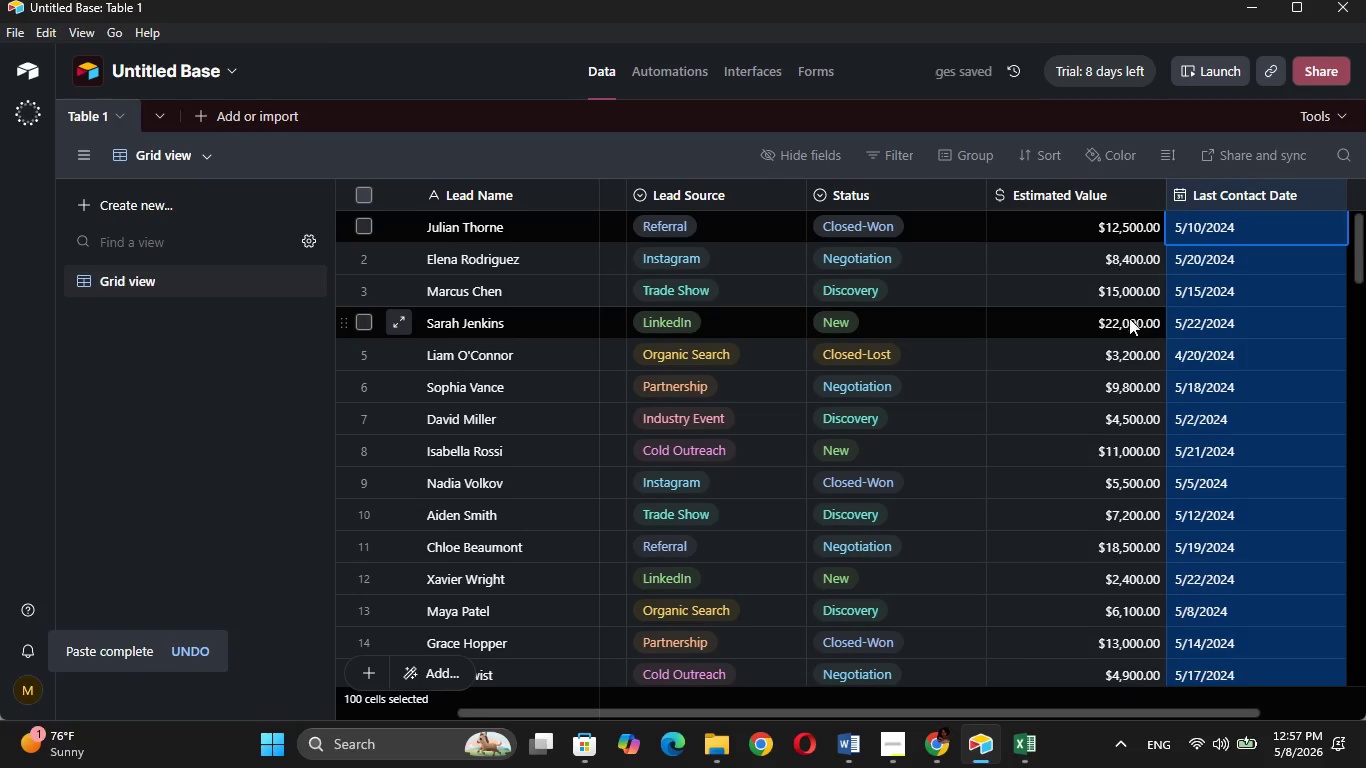 
left_click([1100, 272])
 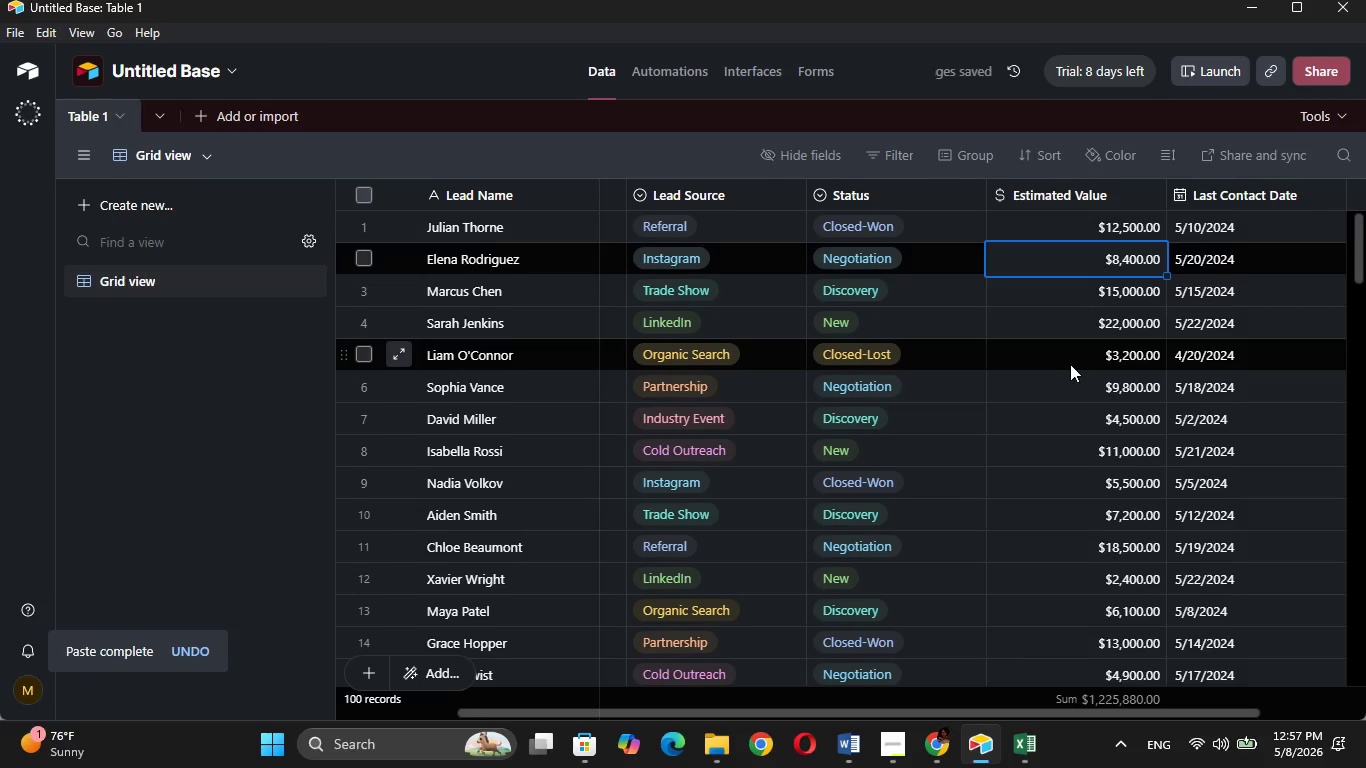 
left_click([1070, 364])
 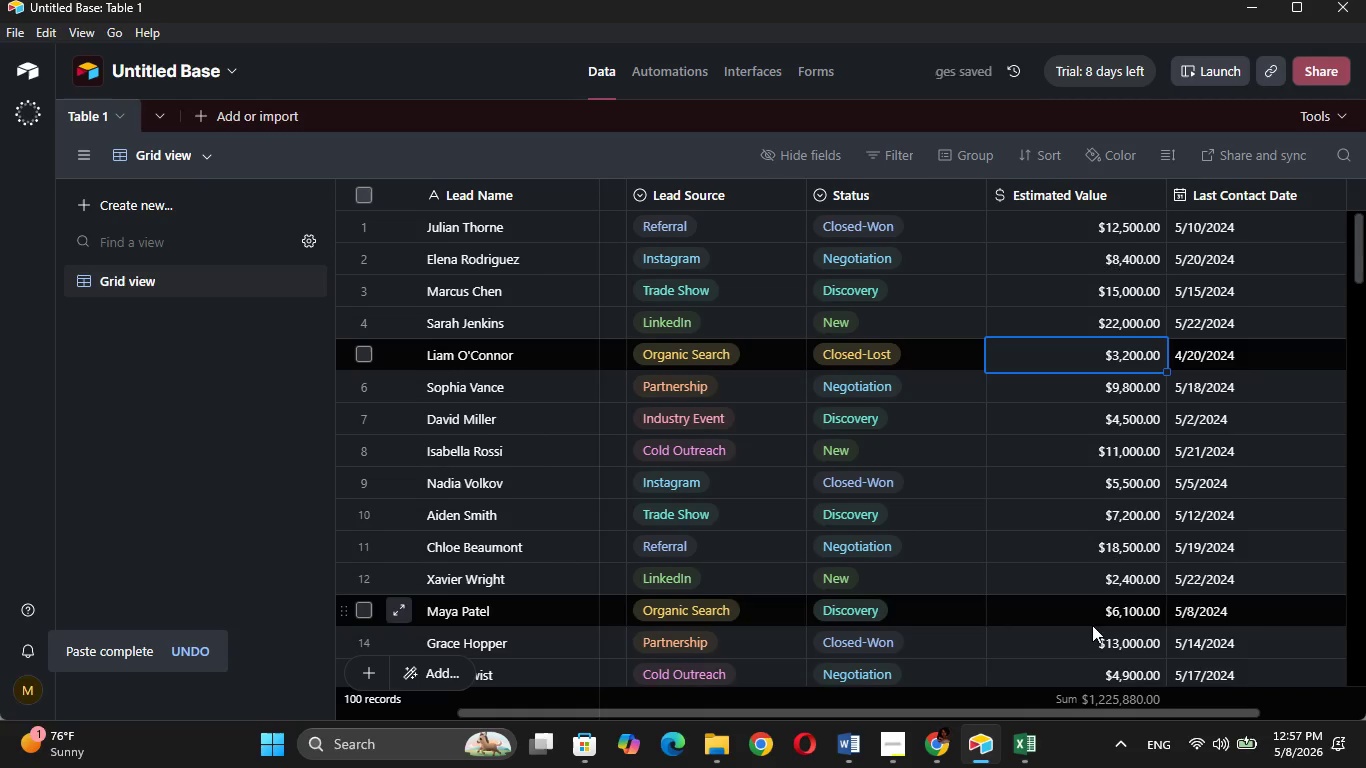 
left_click_drag(start_coordinate=[1116, 714], to_coordinate=[1245, 723])
 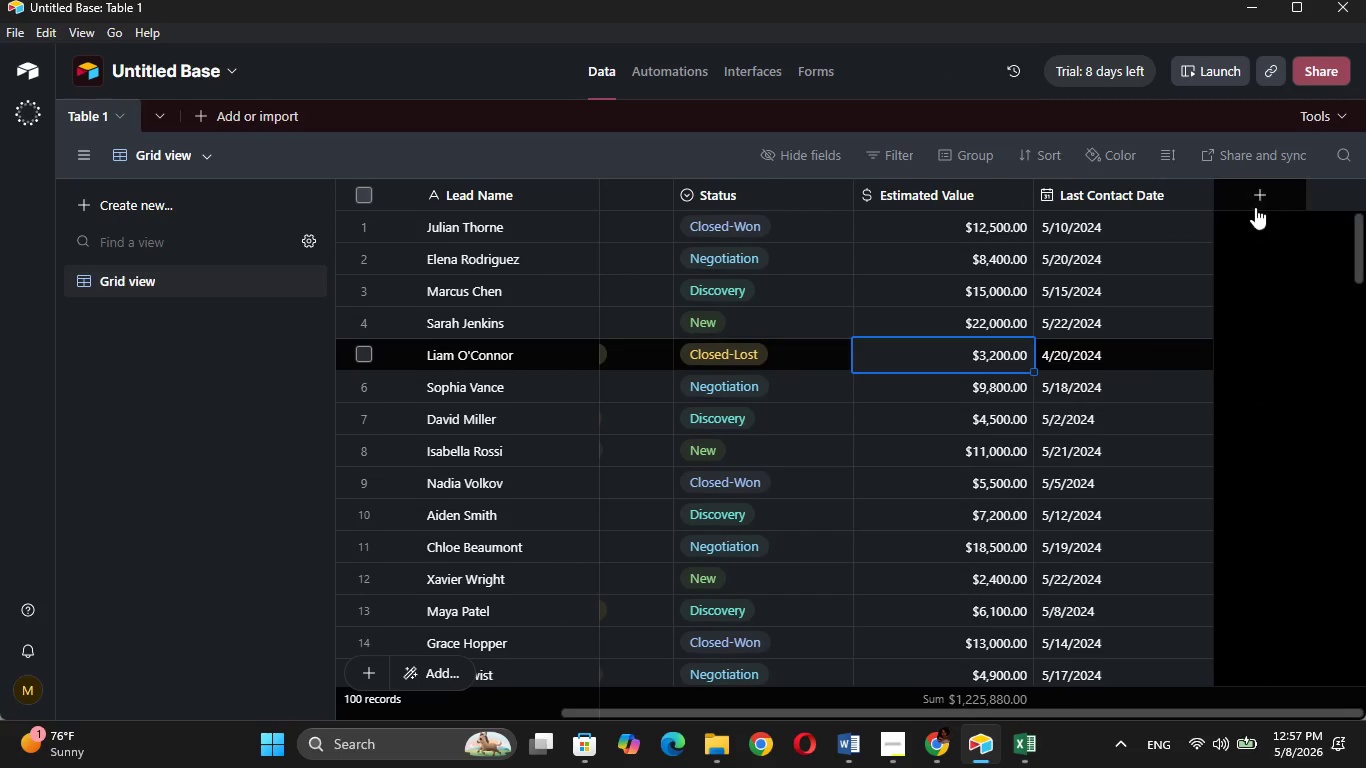 
left_click([1259, 201])
 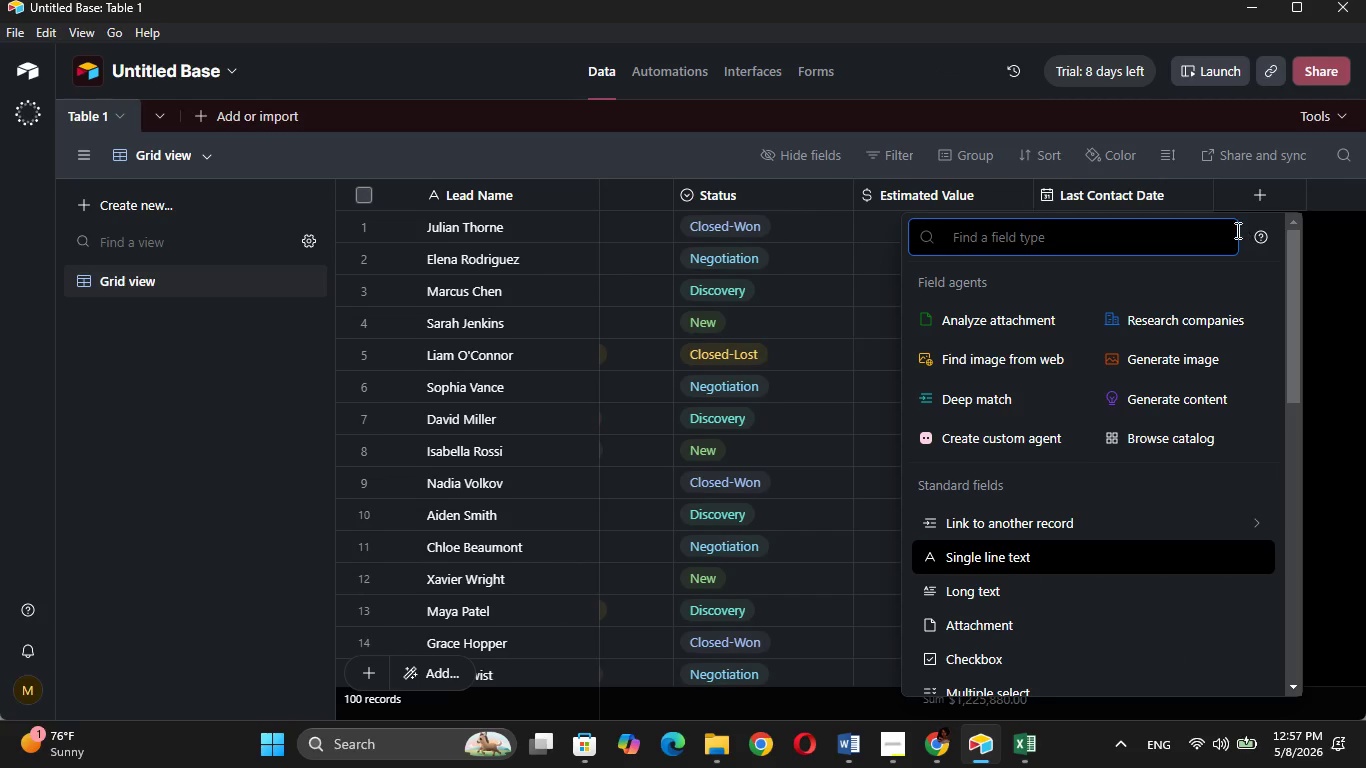 
mouse_move([1154, 316])
 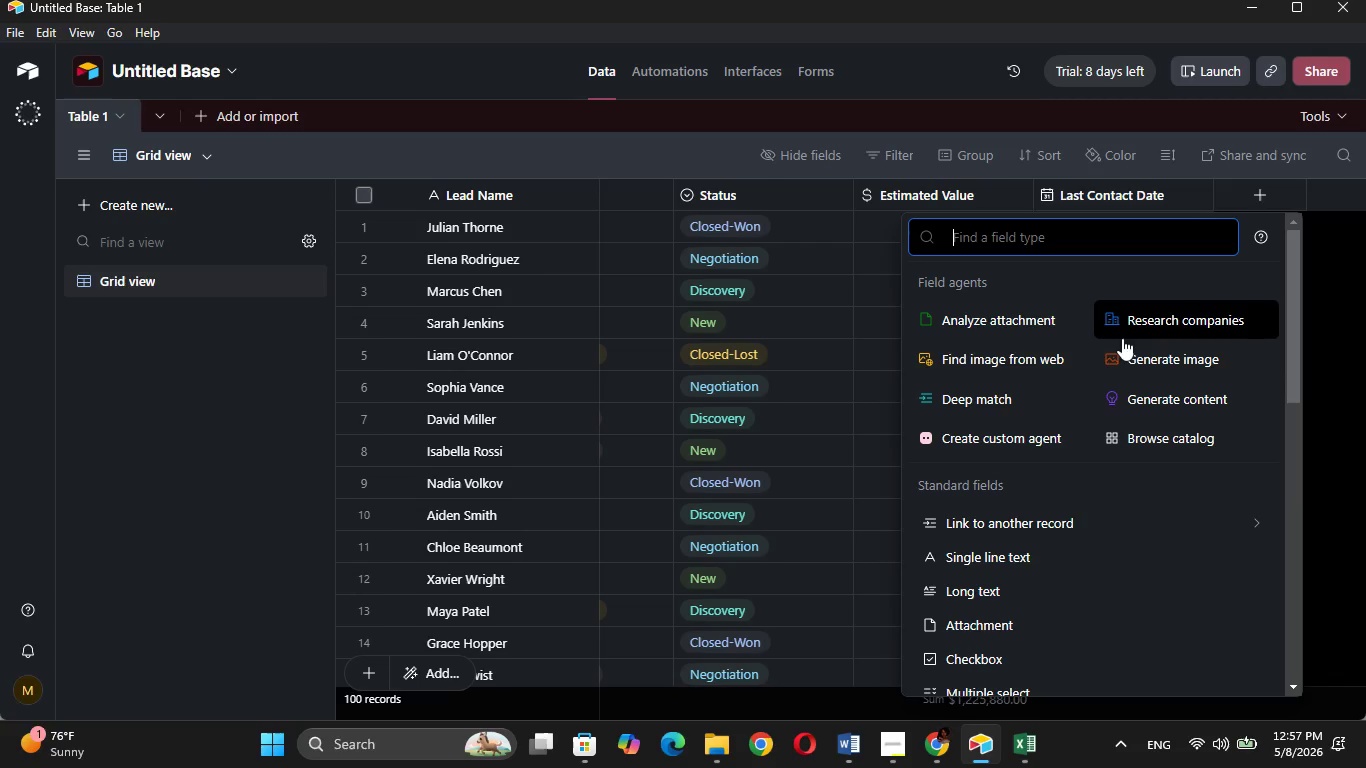 
wait(15.77)
 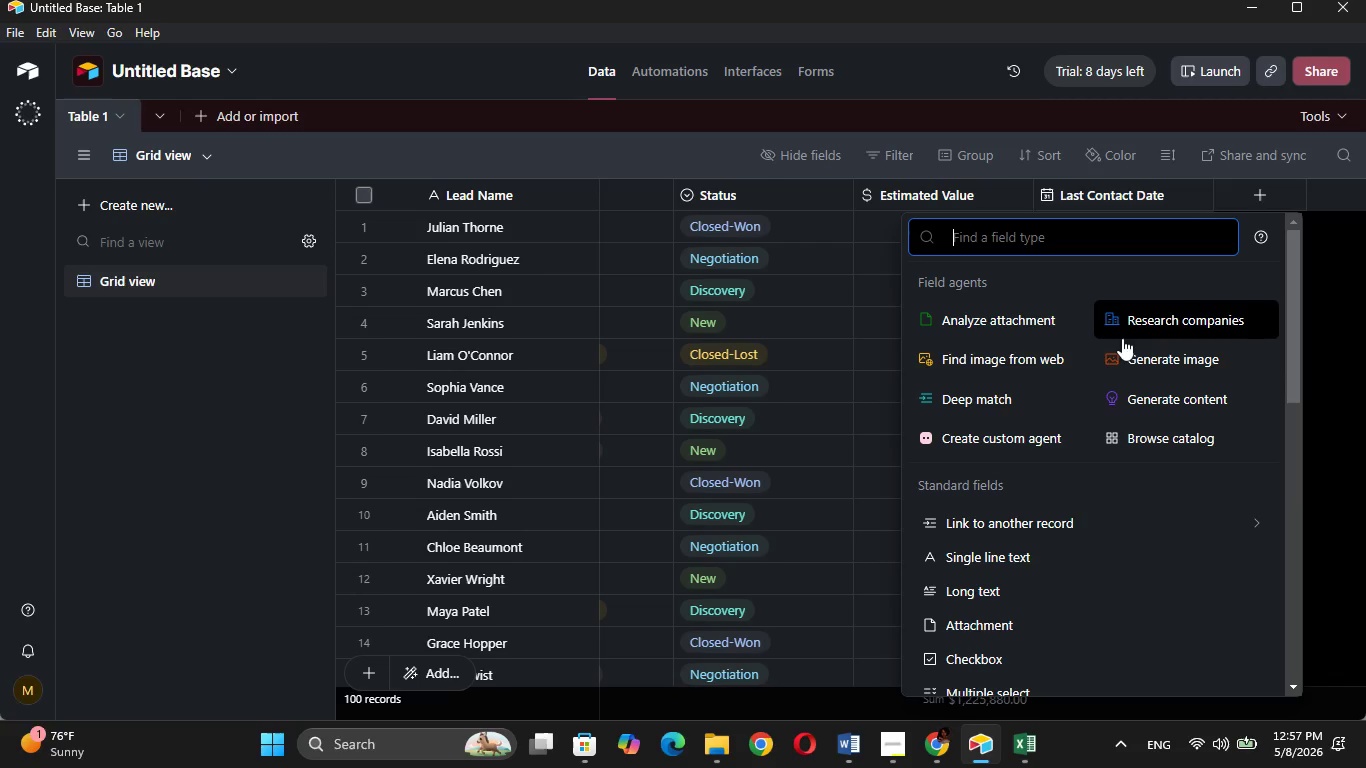 
scroll: coordinate [1046, 543], scroll_direction: down, amount: 5.0
 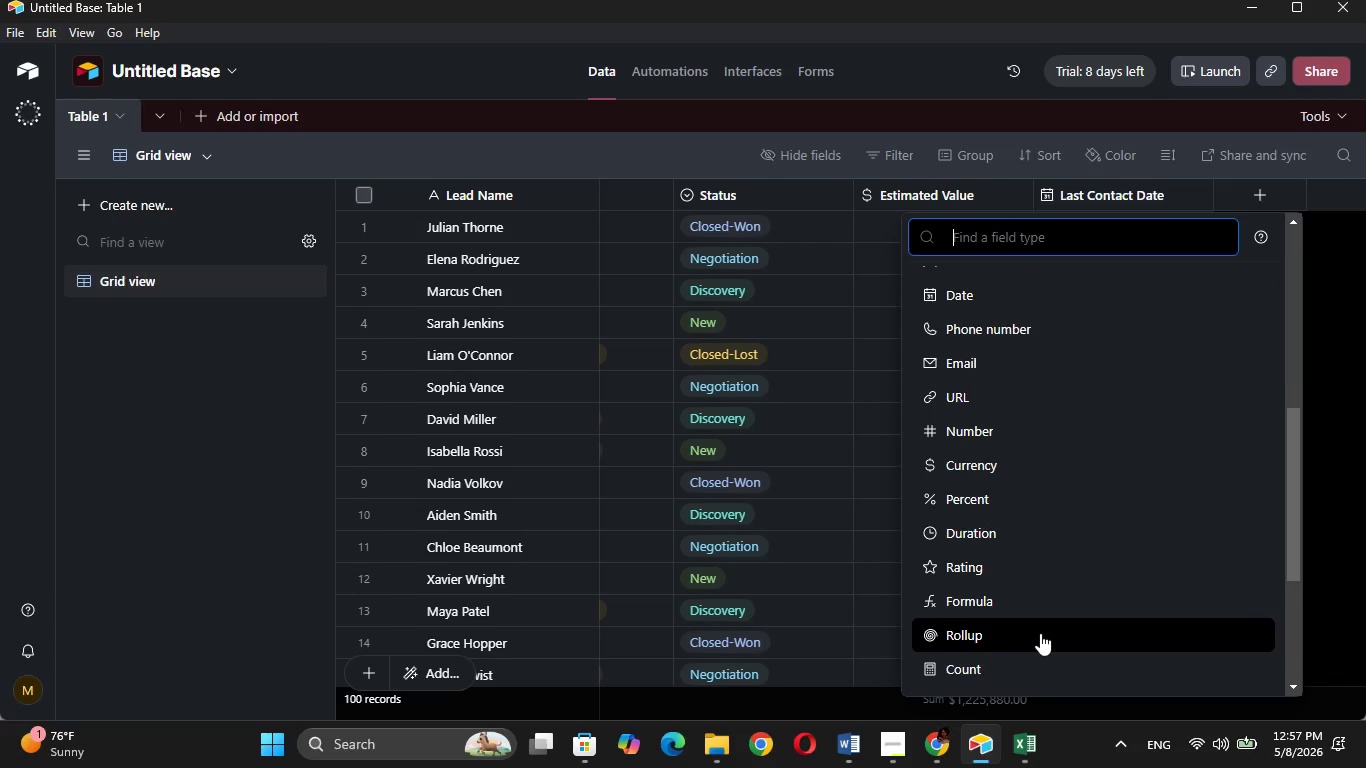 
left_click([1041, 589])
 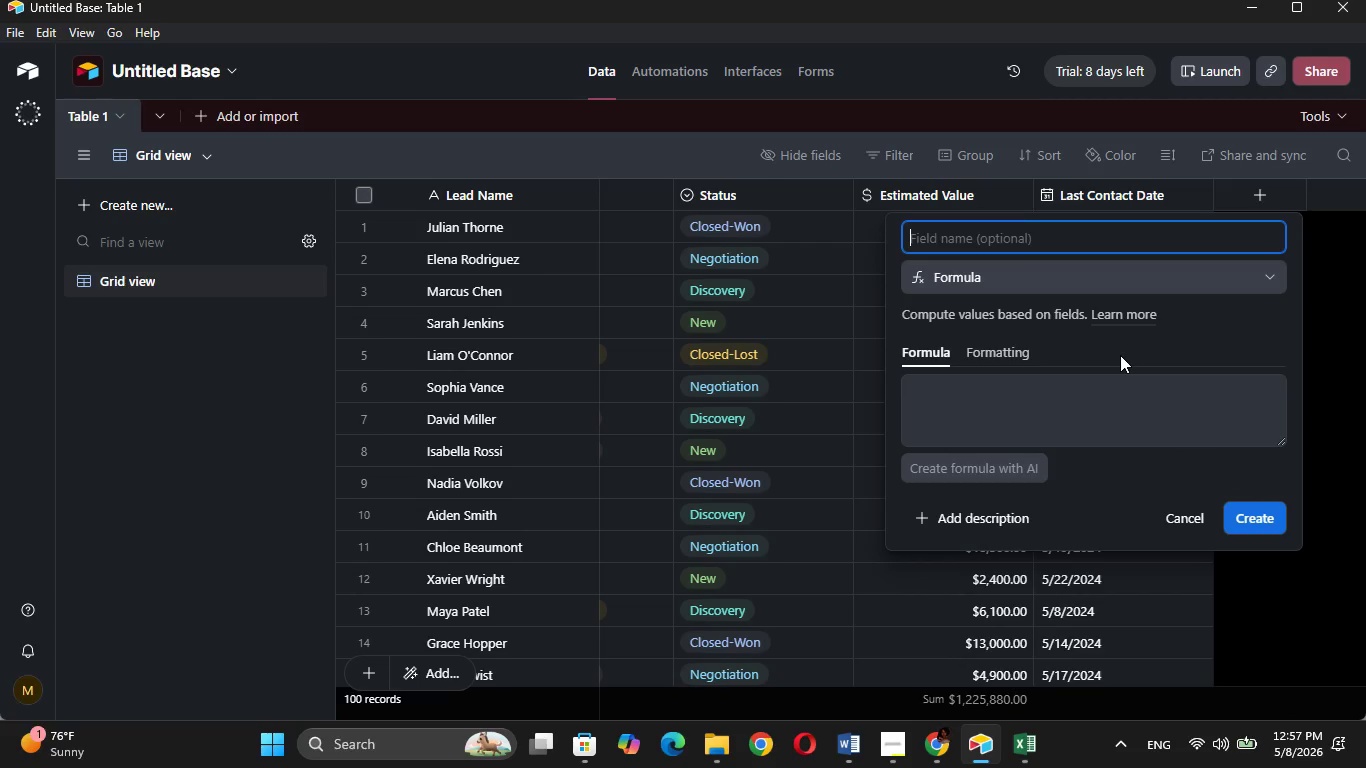 
type(Days Since Contact)
 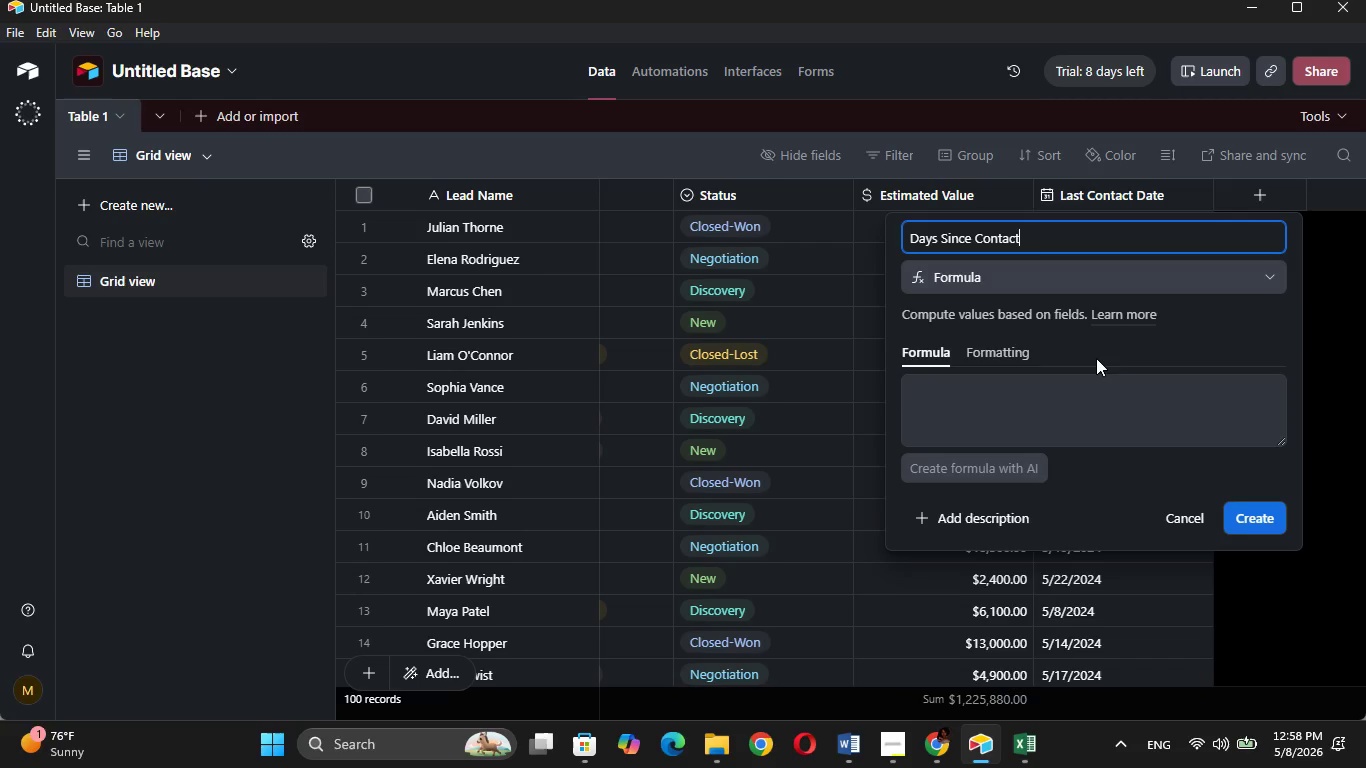 
left_click([1078, 417])
 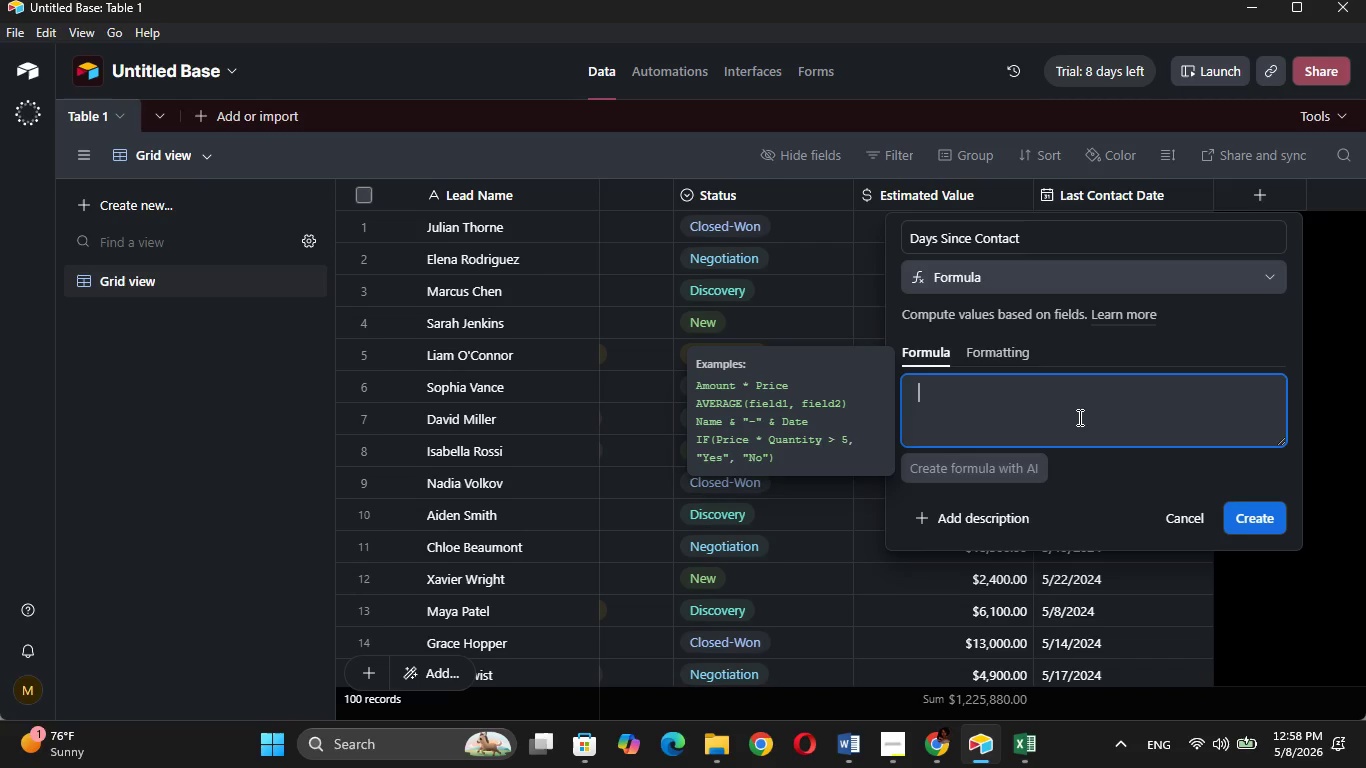 
type(IF({las)
key(Backspace)
key(Backspace)
key(Backspace)
type(Las)
key(Tab)
type(, DATE)
 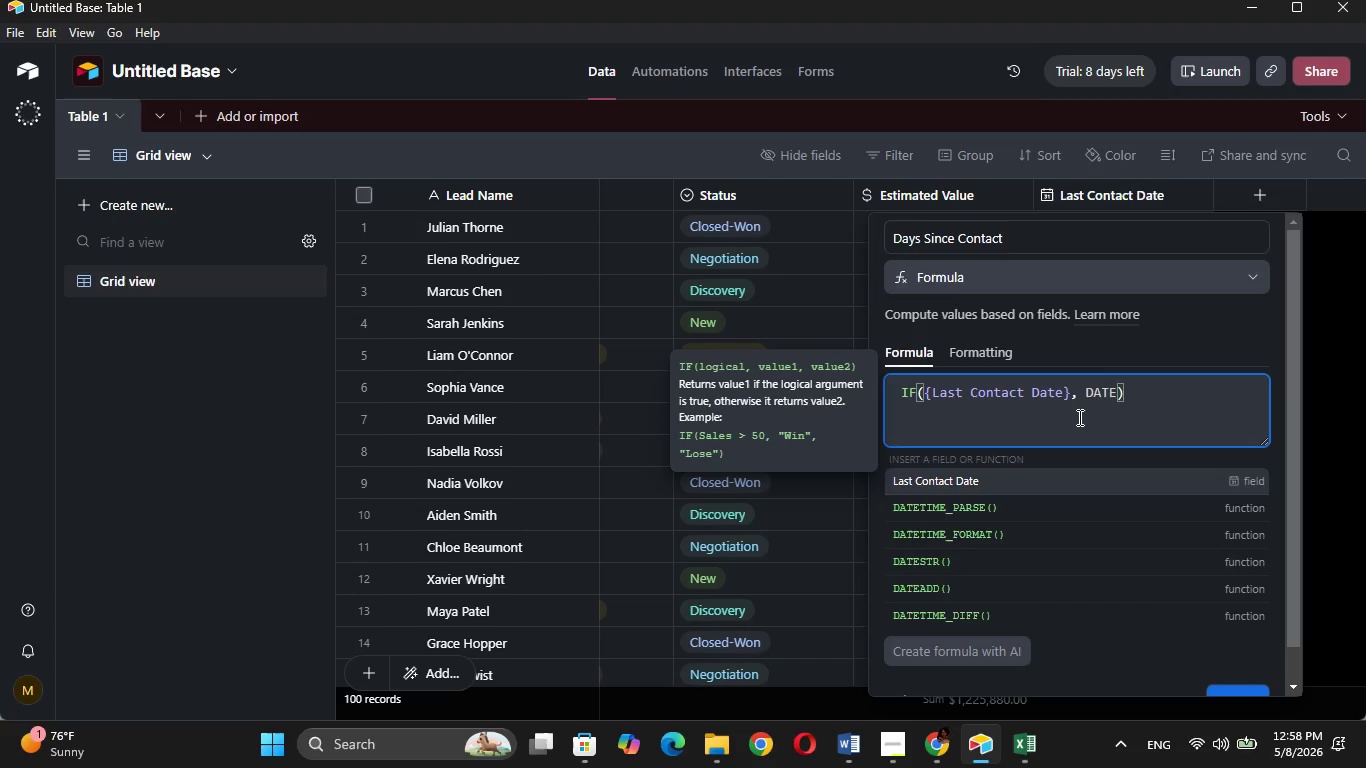 
key(ArrowDown)
 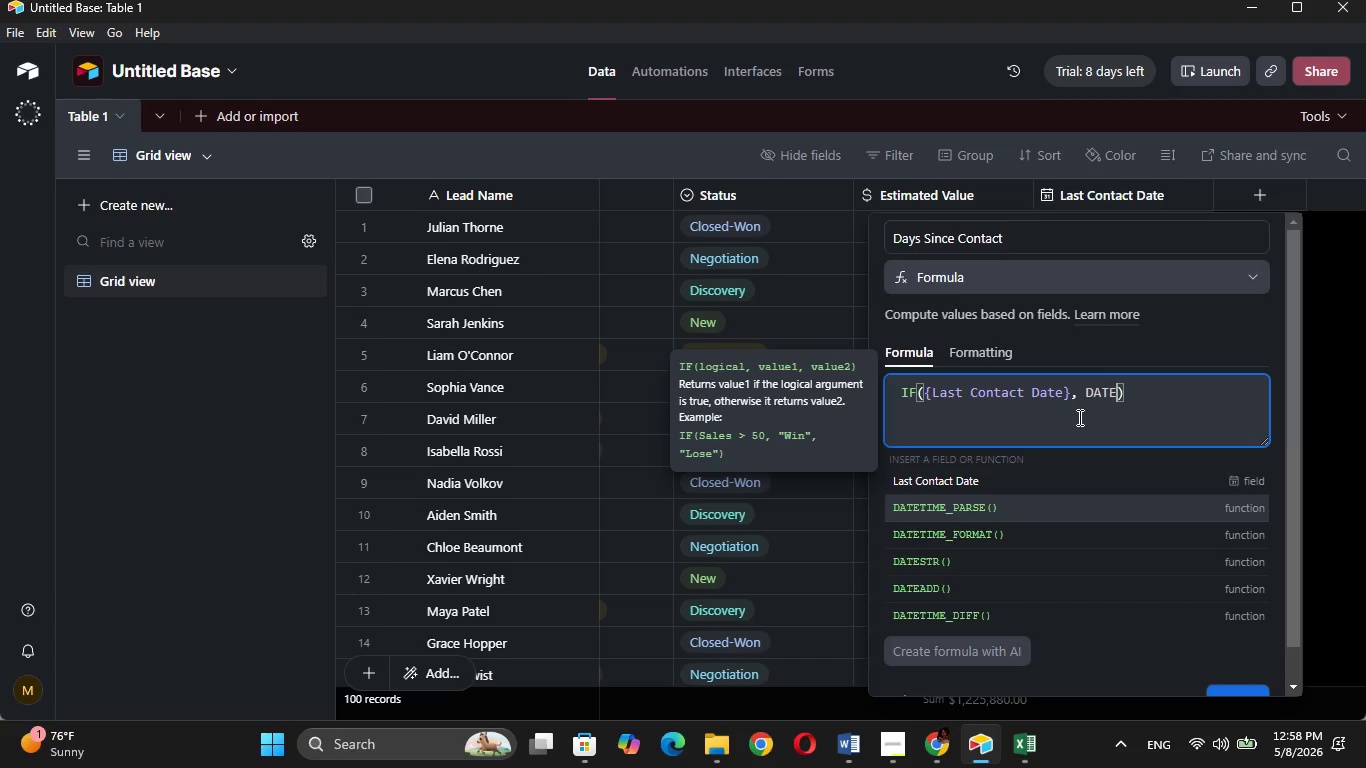 
key(ArrowDown)
 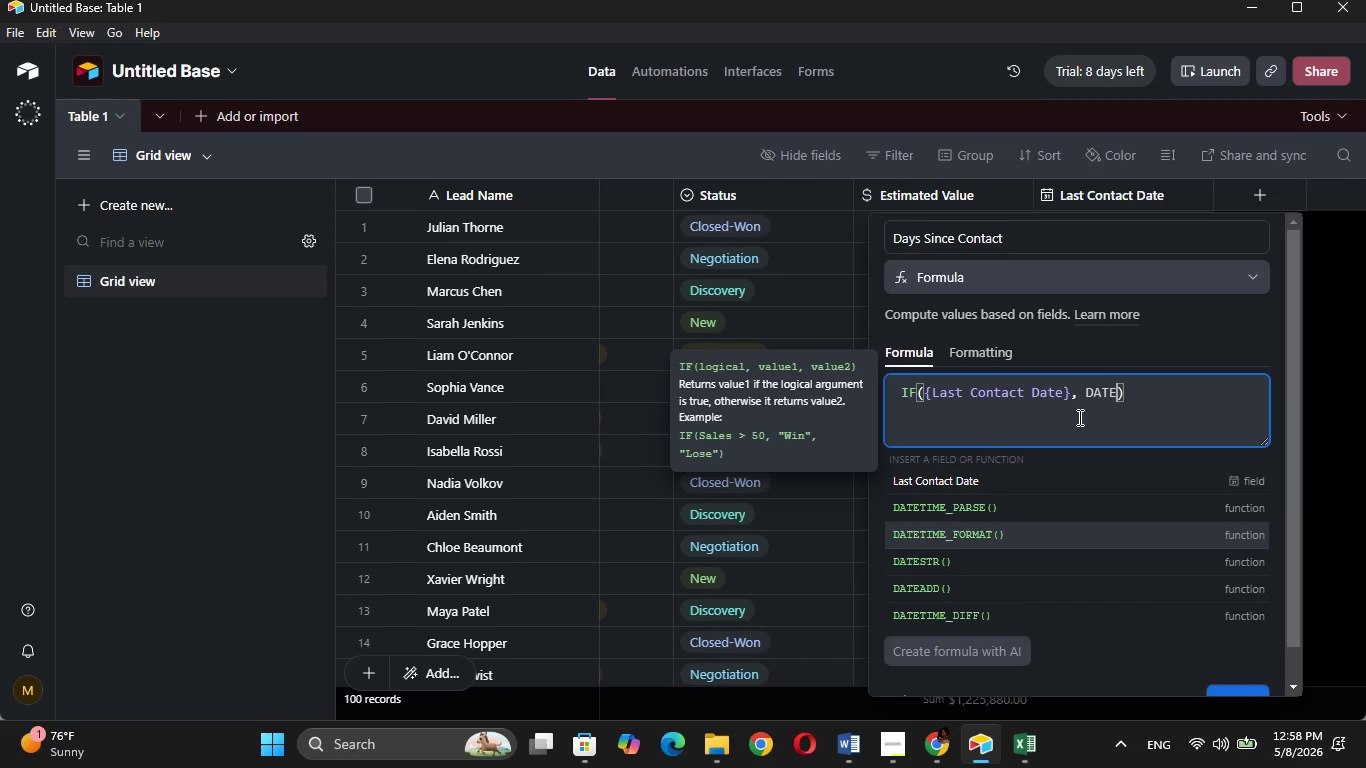 
key(ArrowDown)
 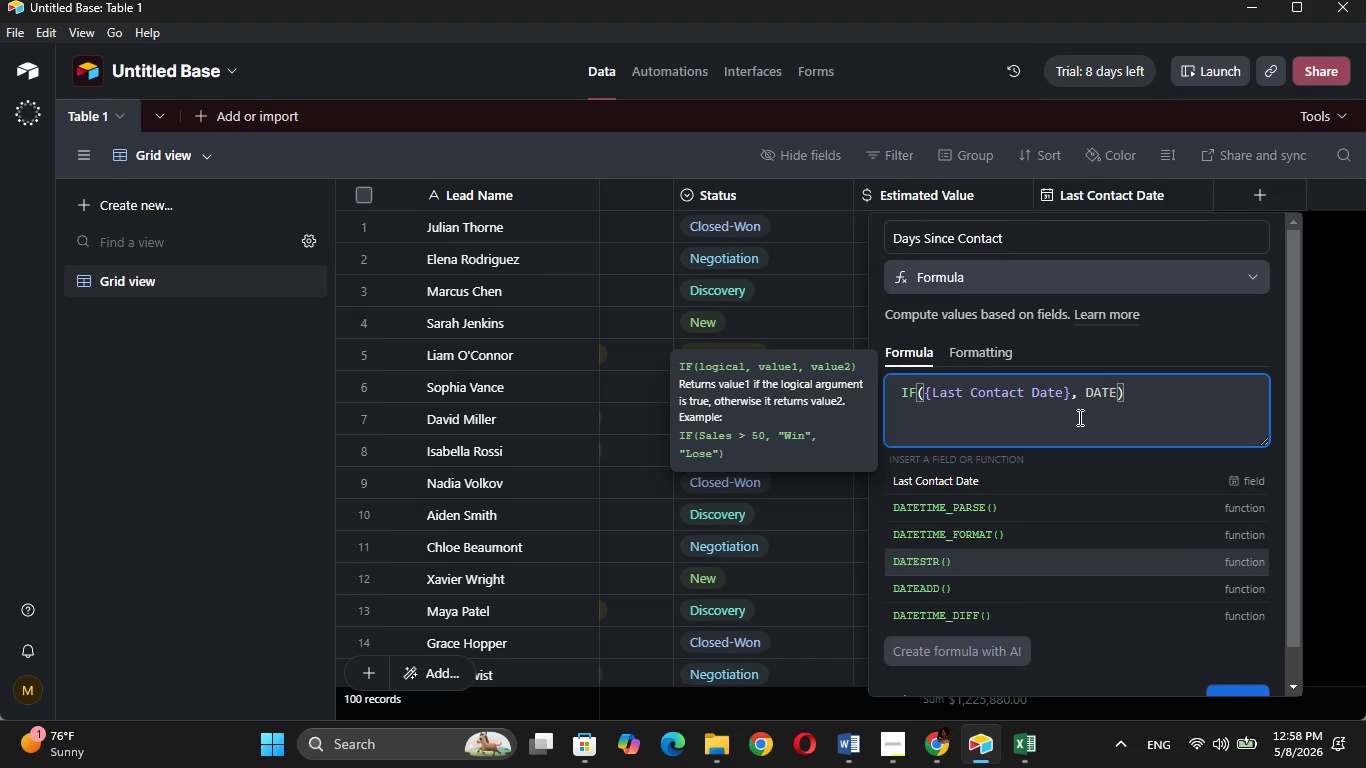 
key(ArrowDown)
 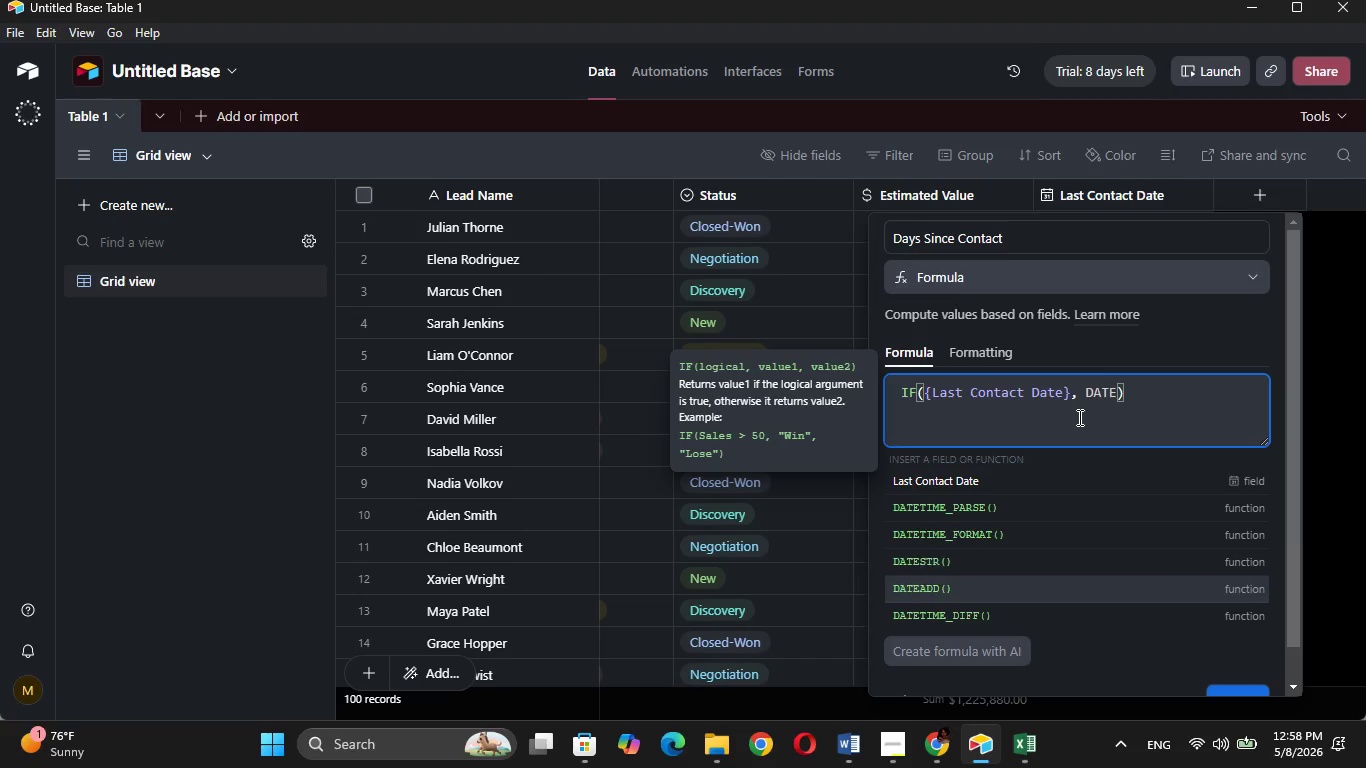 
key(ArrowDown)
 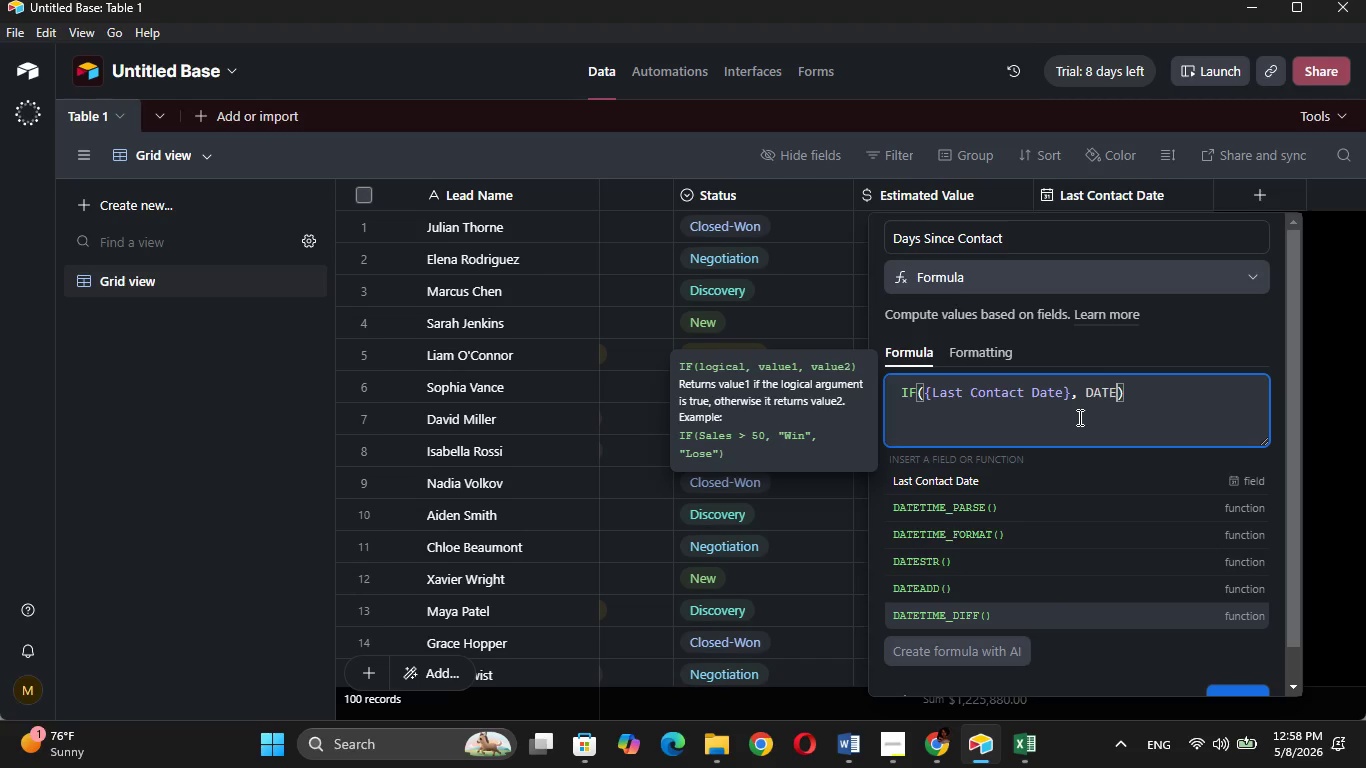 
key(Tab)
 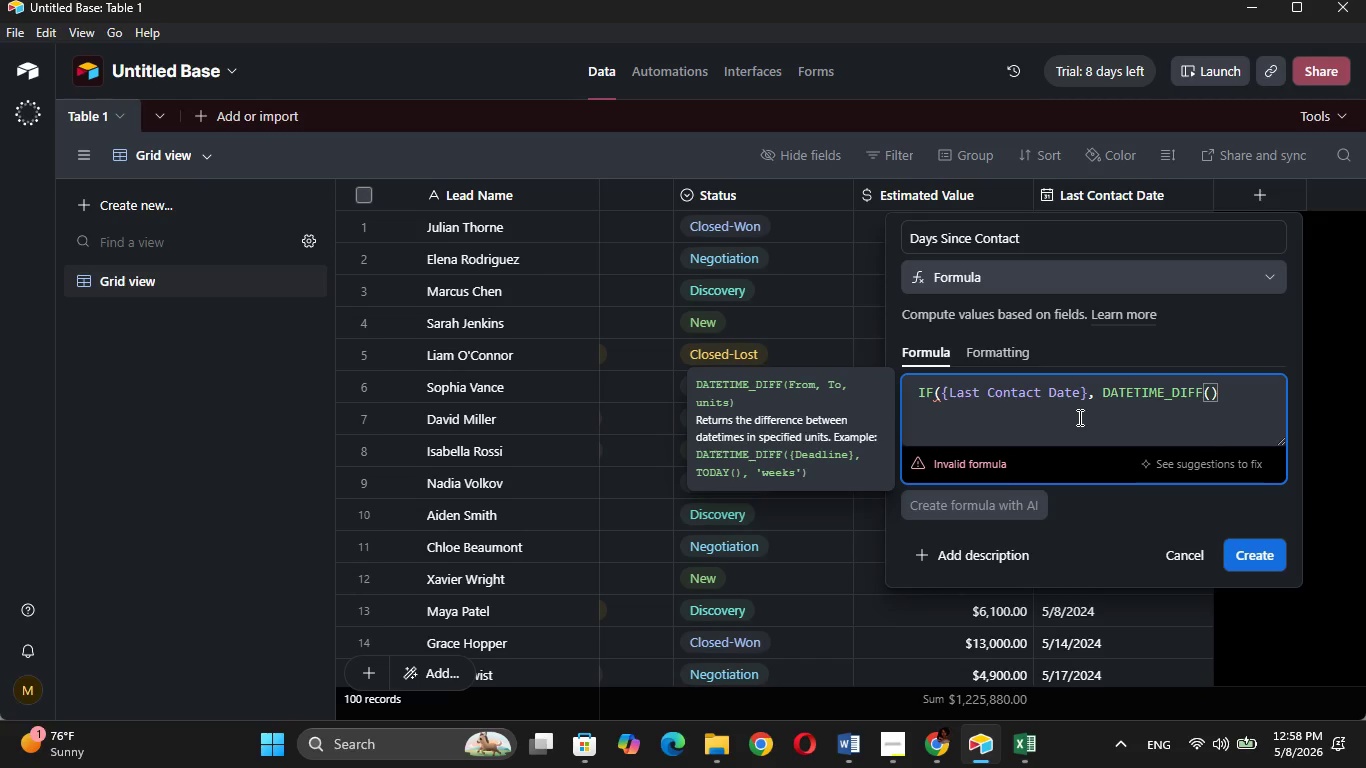 
type(TOD)
key(Tab)
 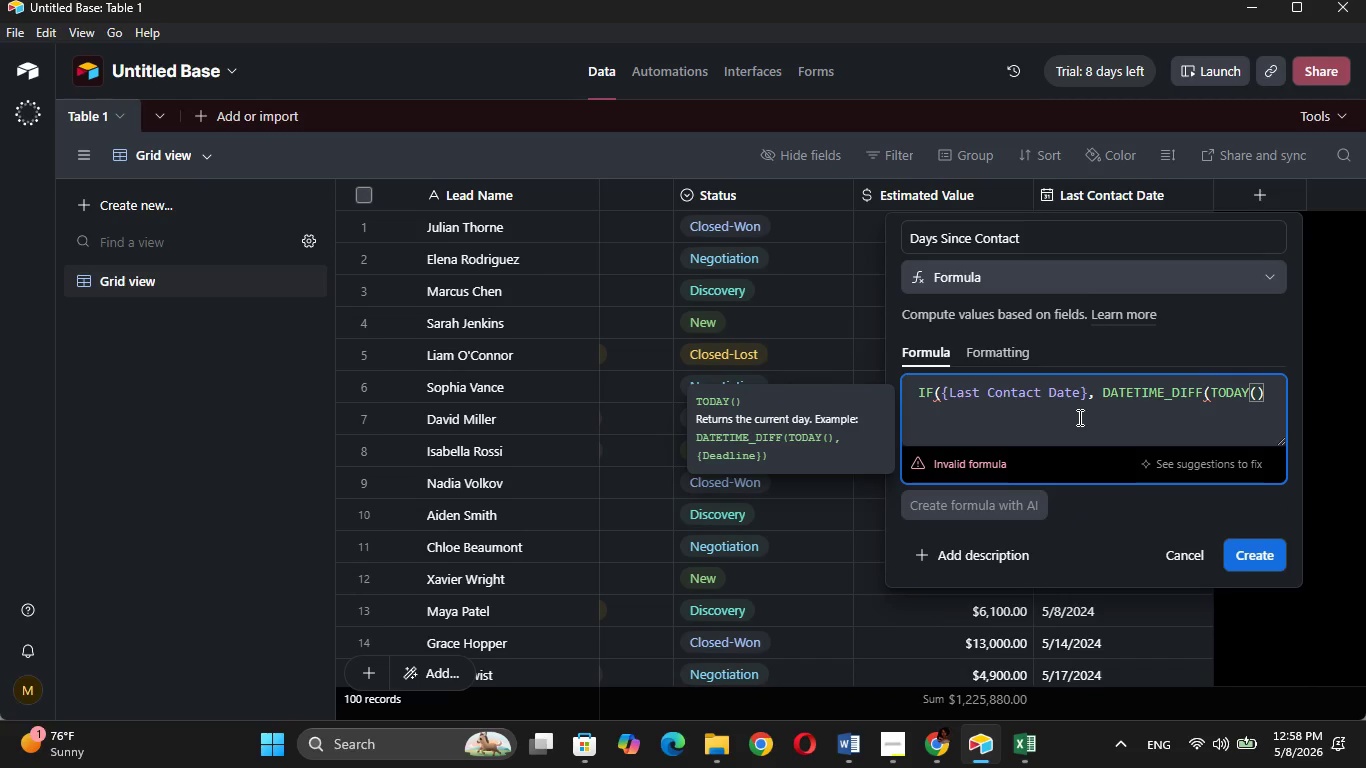 
key(ArrowRight)
 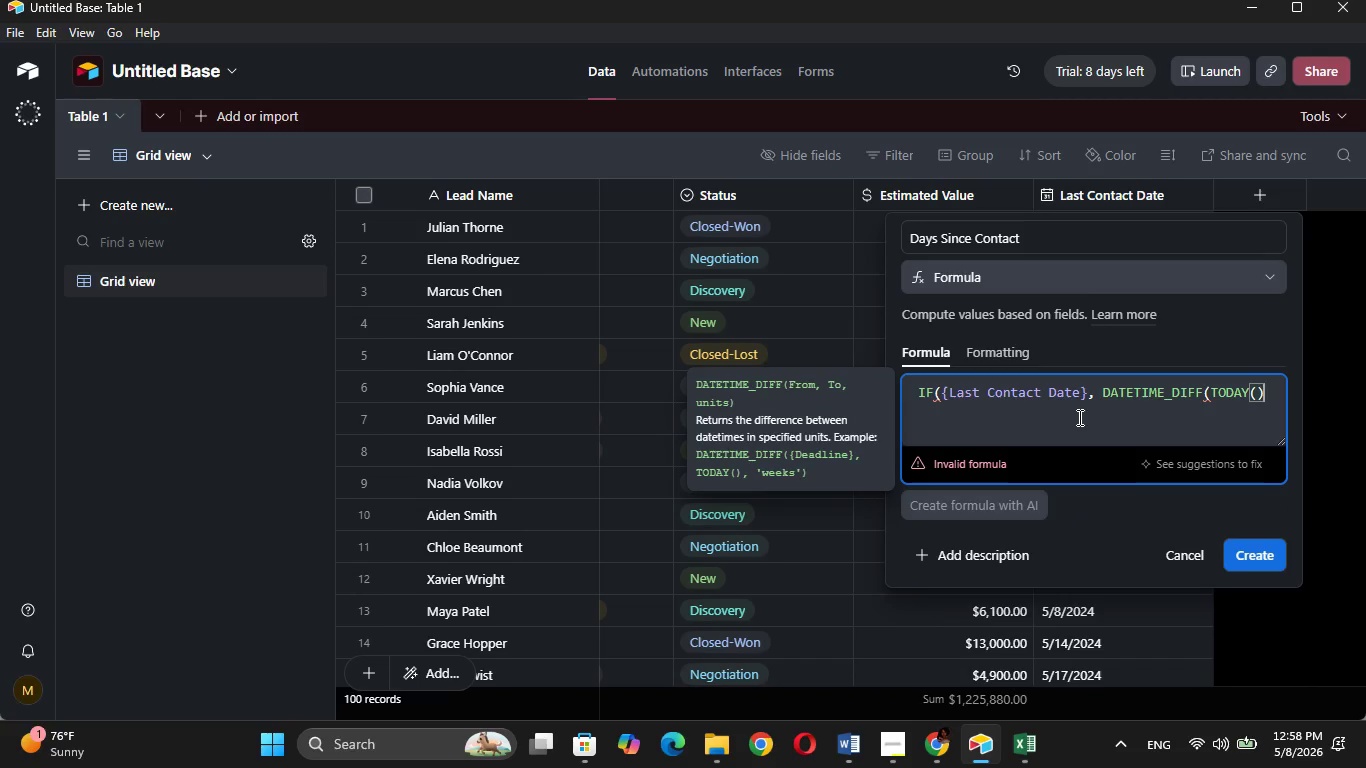 
key(Comma)
 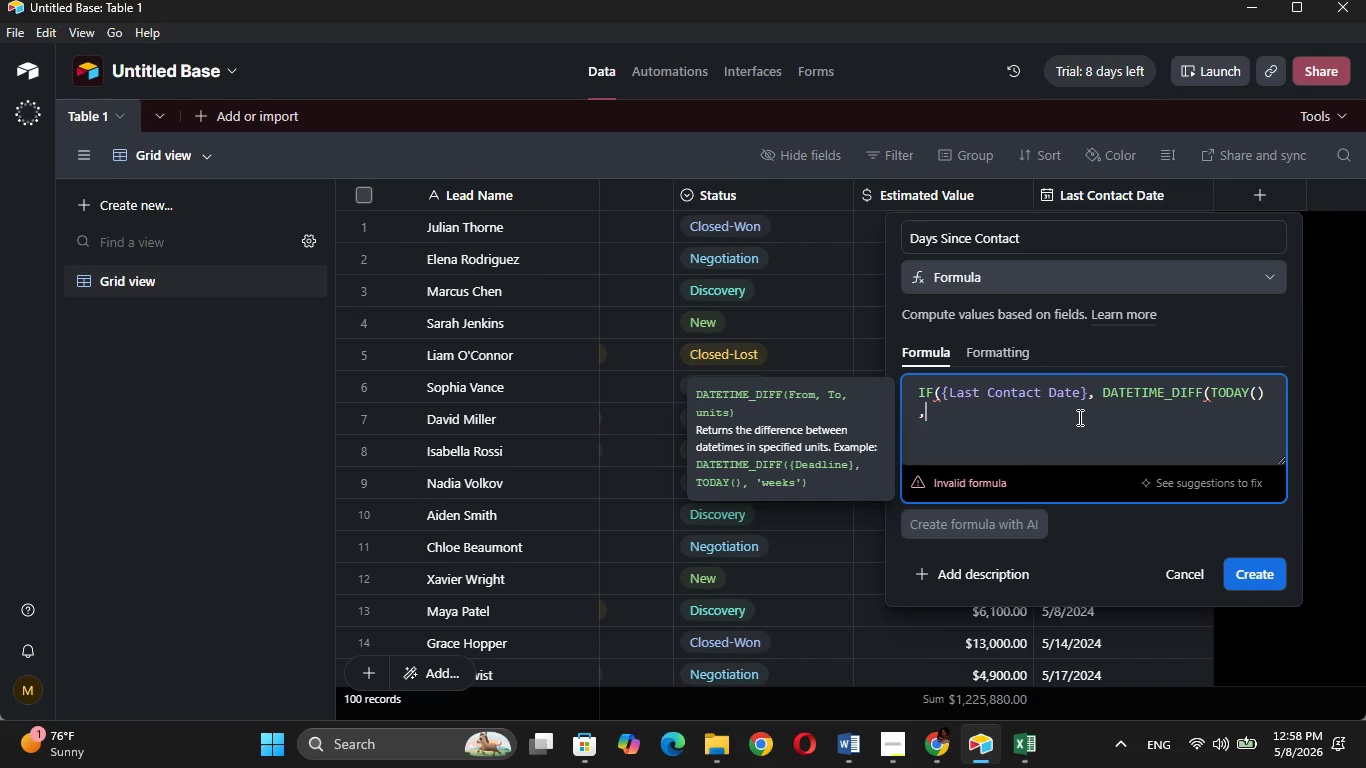 
key(Space)
 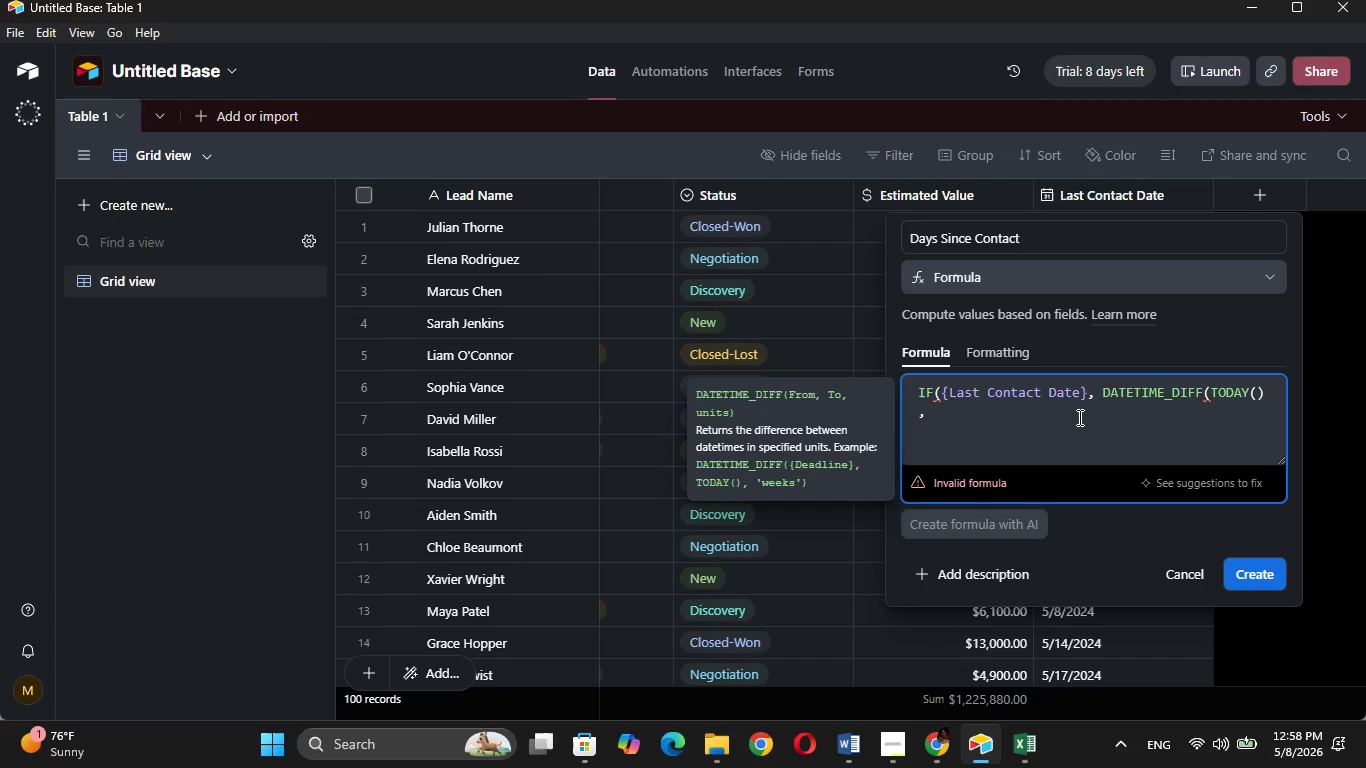 
key(Shift+BracketLeft)
 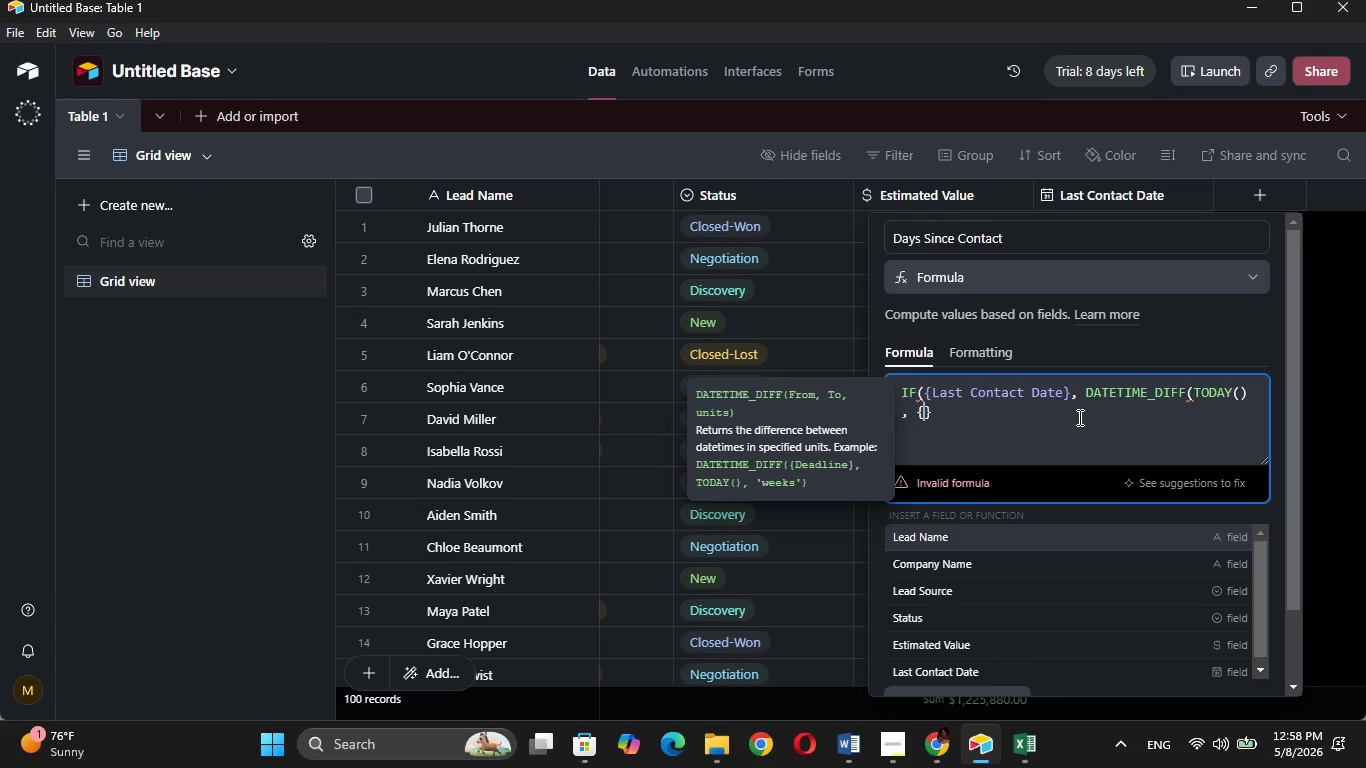 
key(L)
 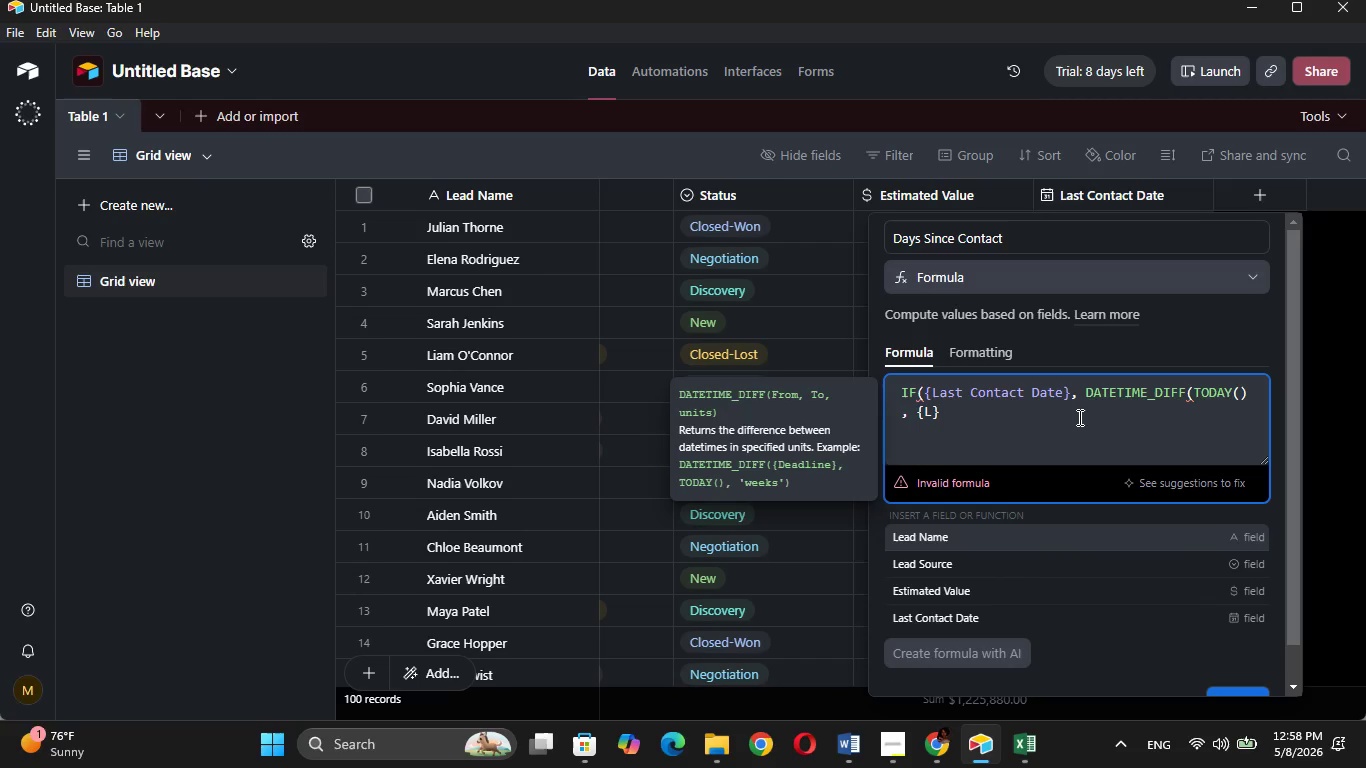 
key(ArrowDown)
 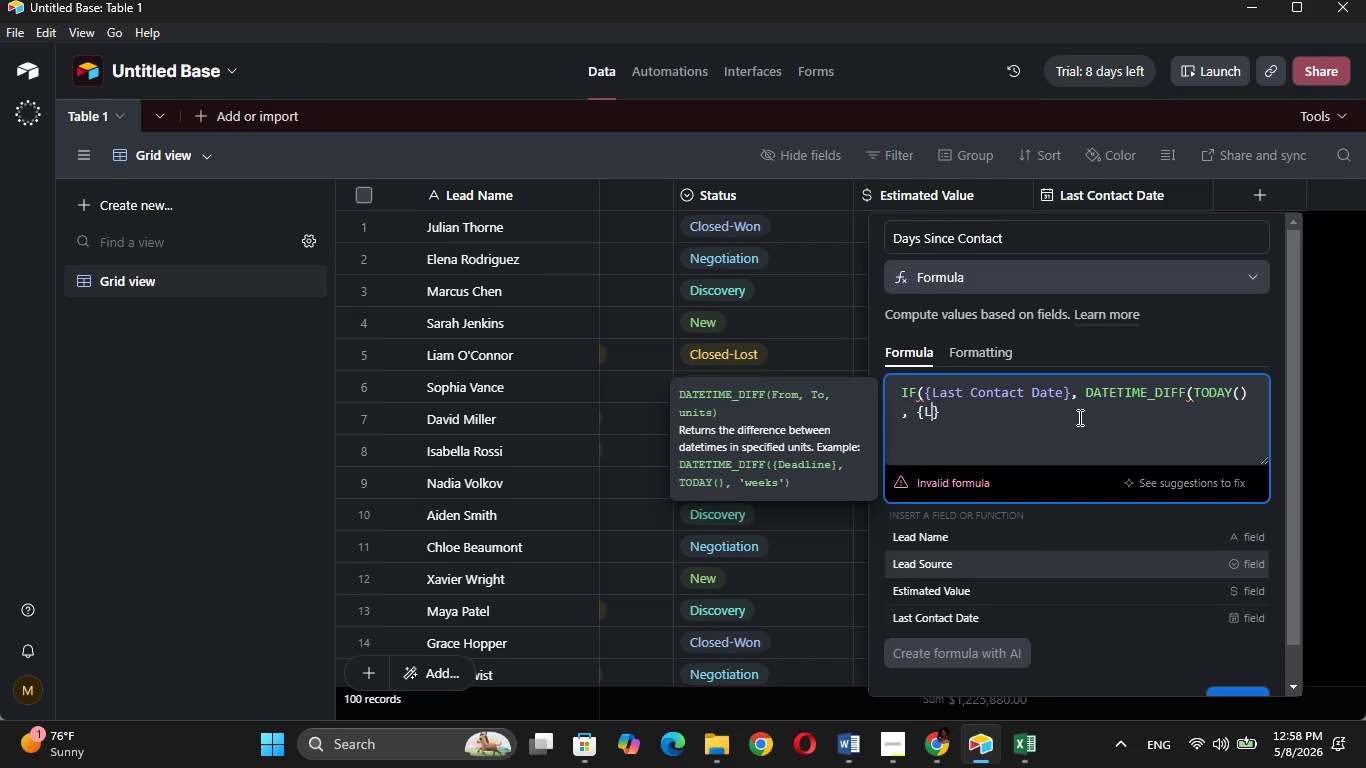 
key(ArrowDown)
 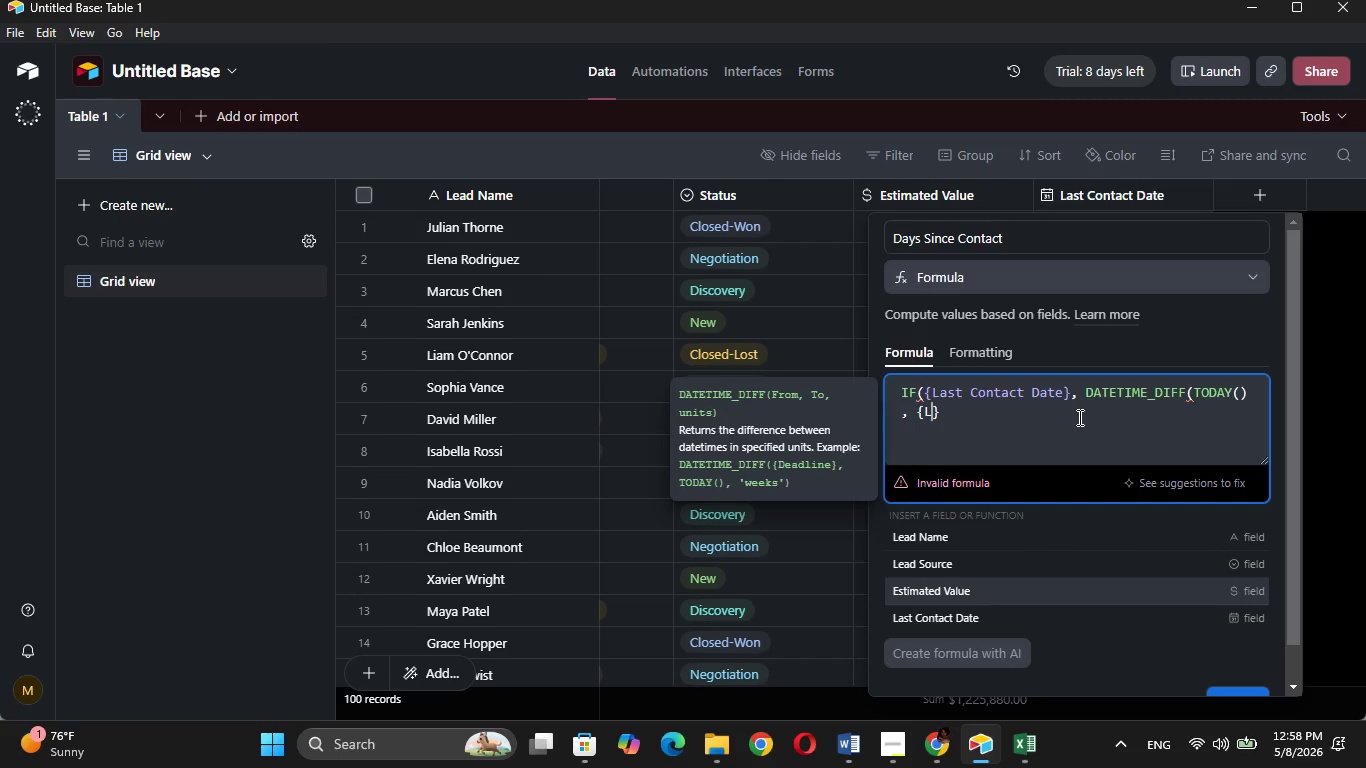 
key(ArrowDown)
 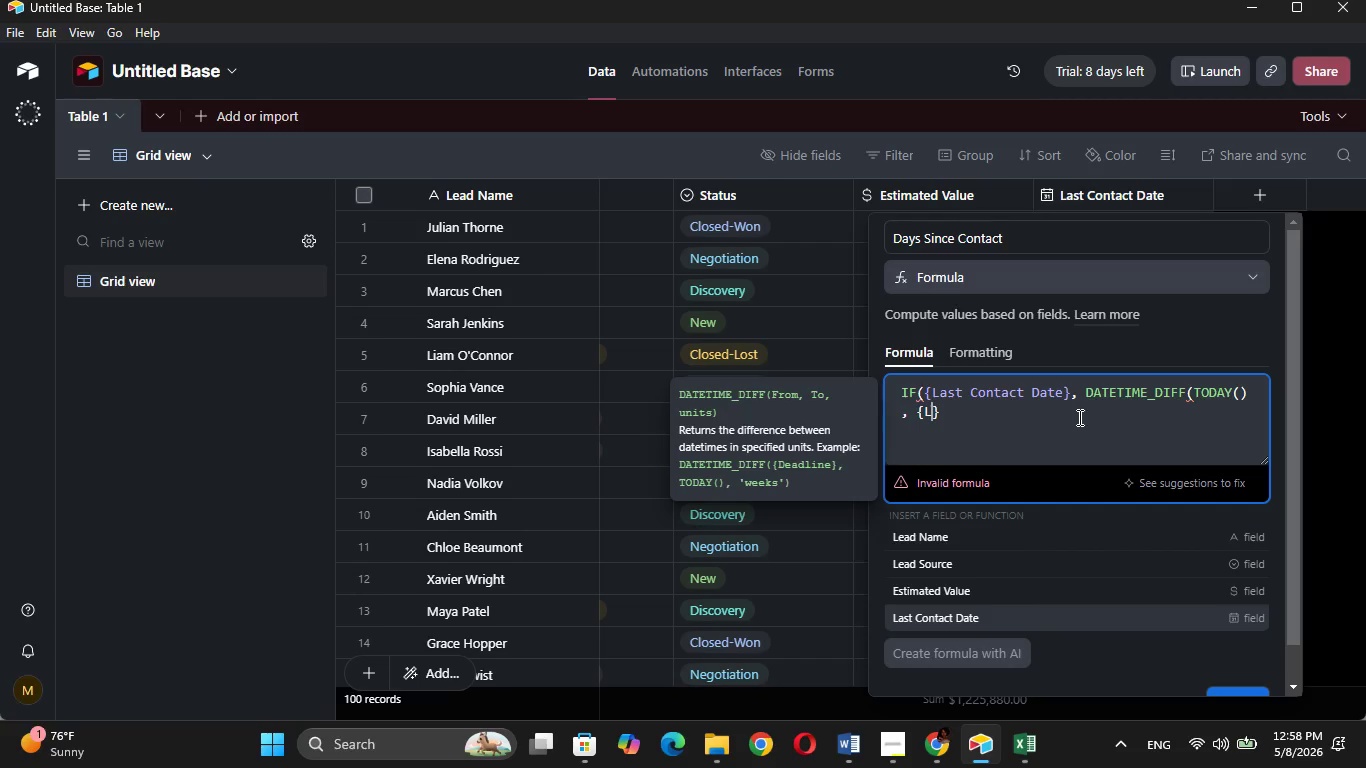 
key(Tab)
 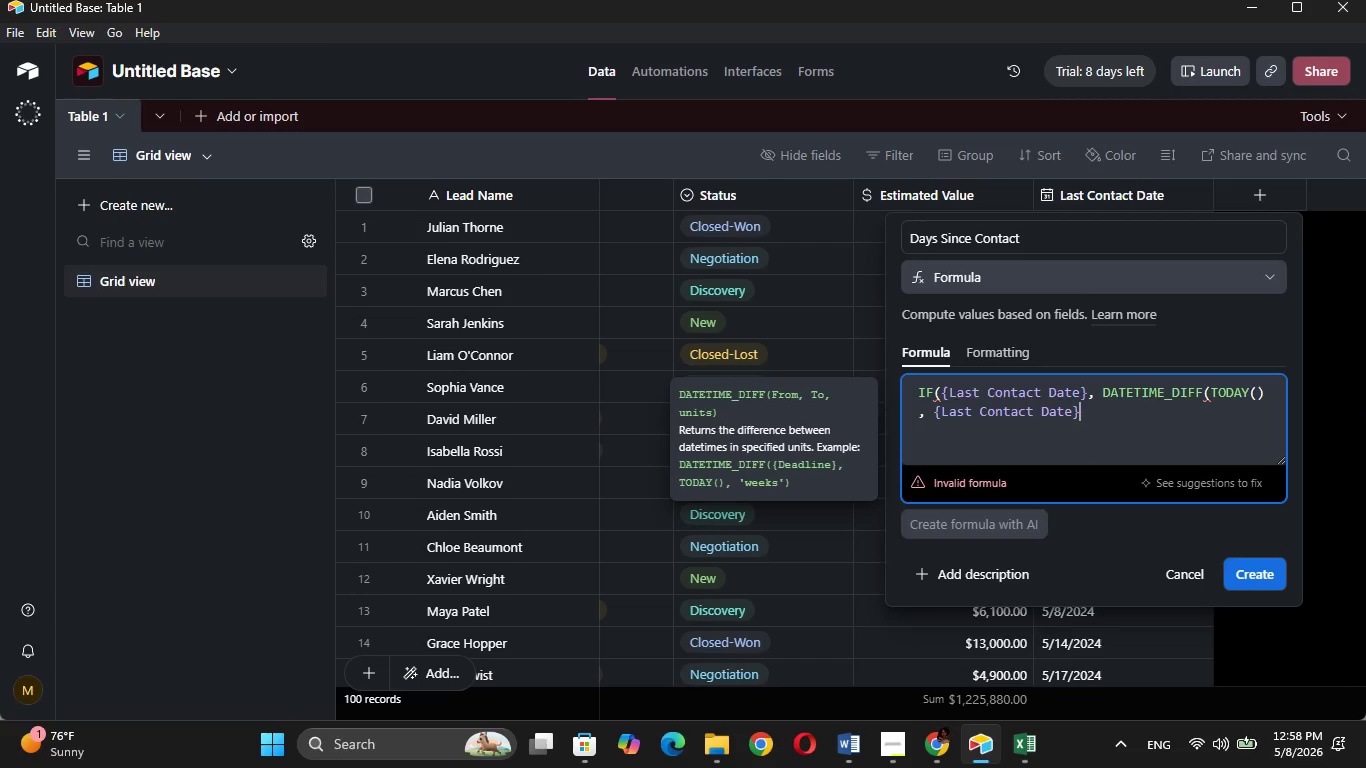 
type(, 'F)
key(Backspace)
type(days)
 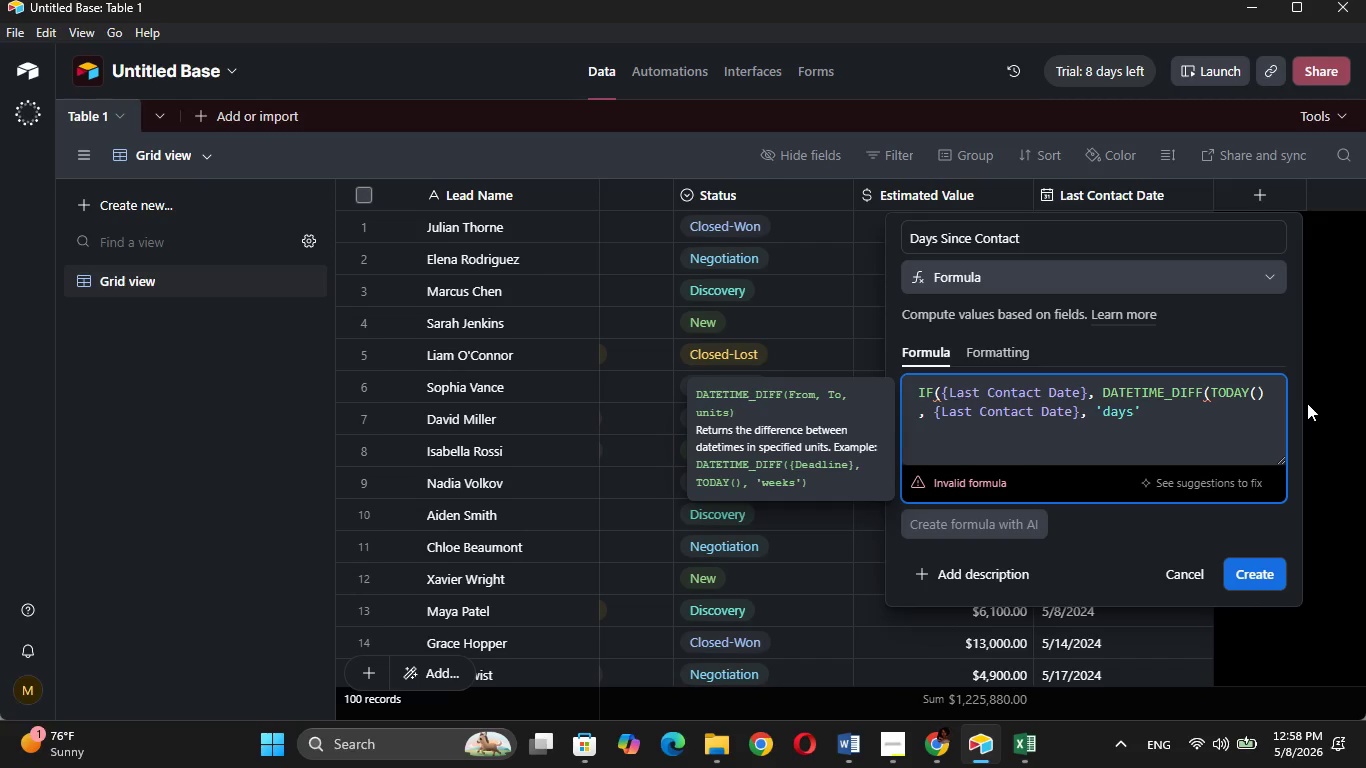 
key(ArrowRight)
 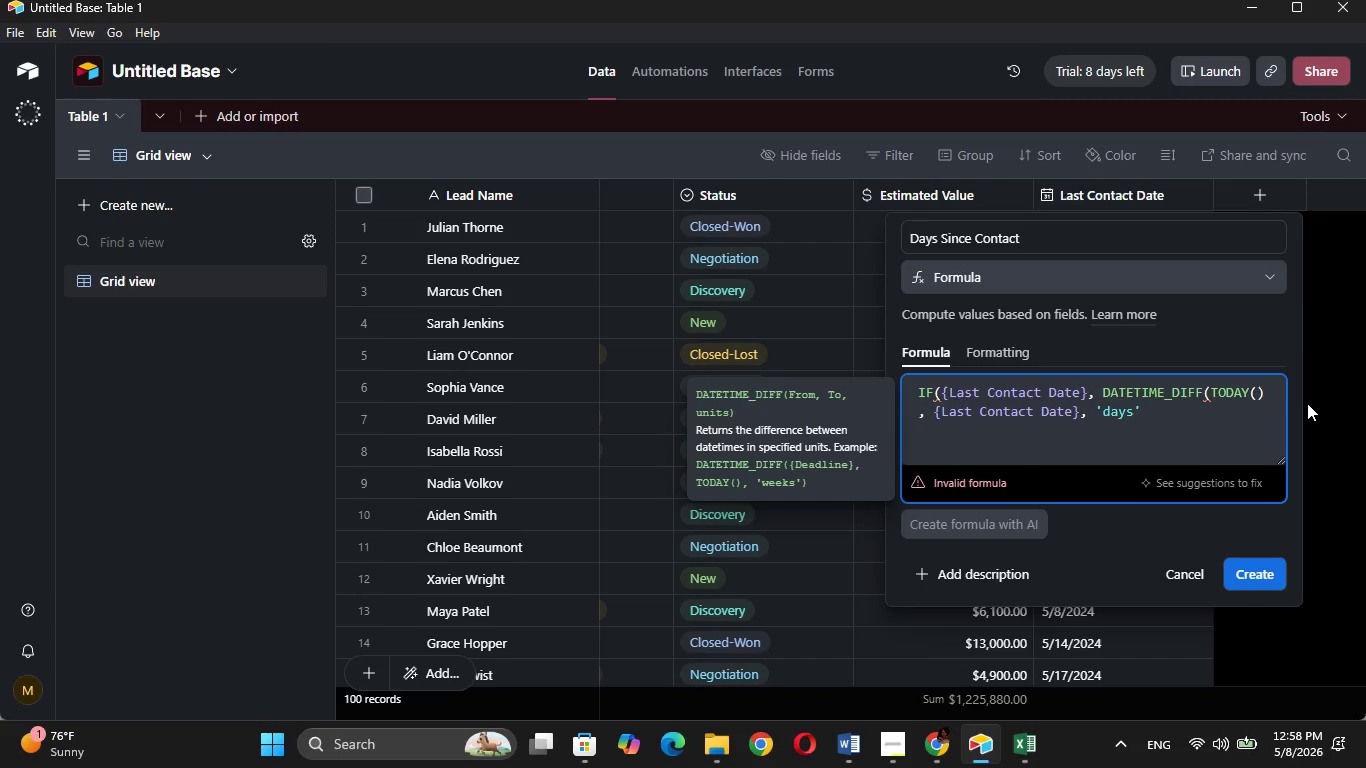 
type()))
 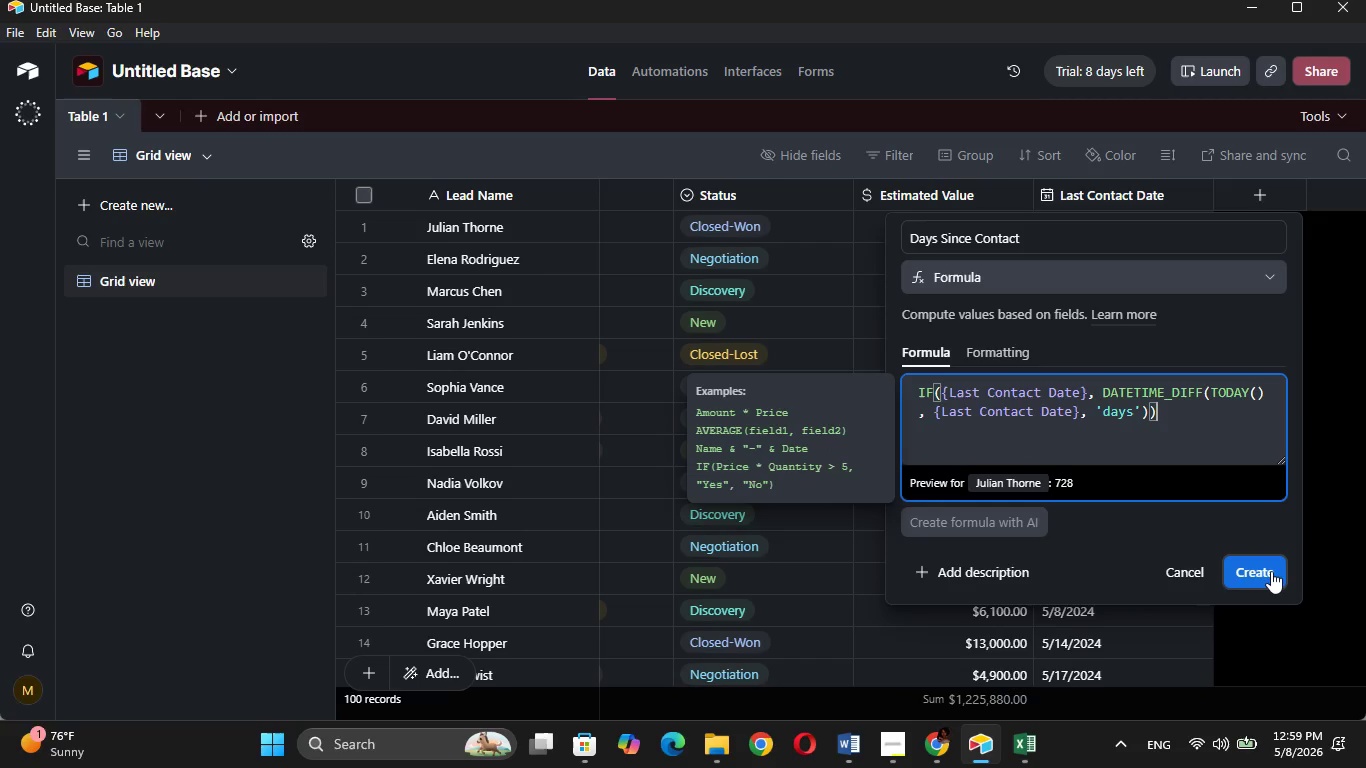 
left_click([1271, 571])
 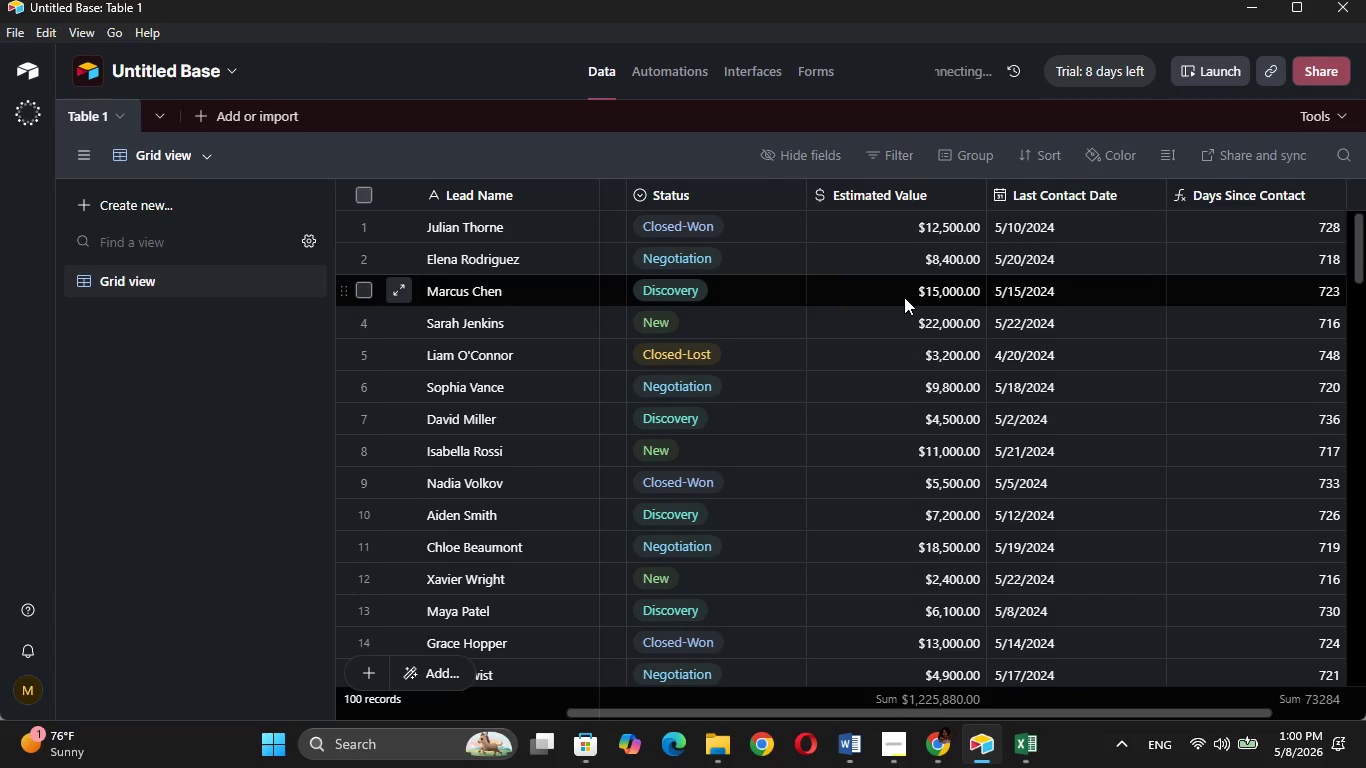 
wait(74.44)
 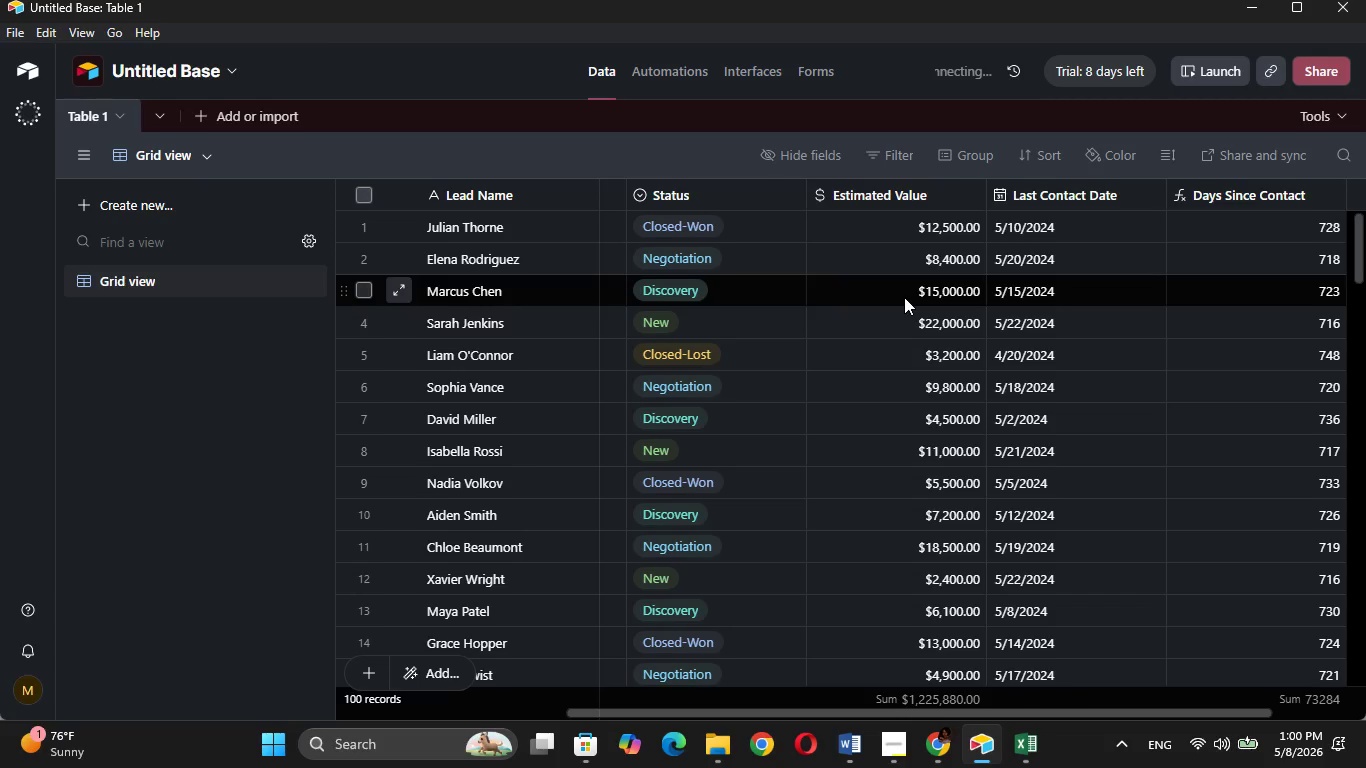 
left_click_drag(start_coordinate=[1172, 712], to_coordinate=[1233, 705])
 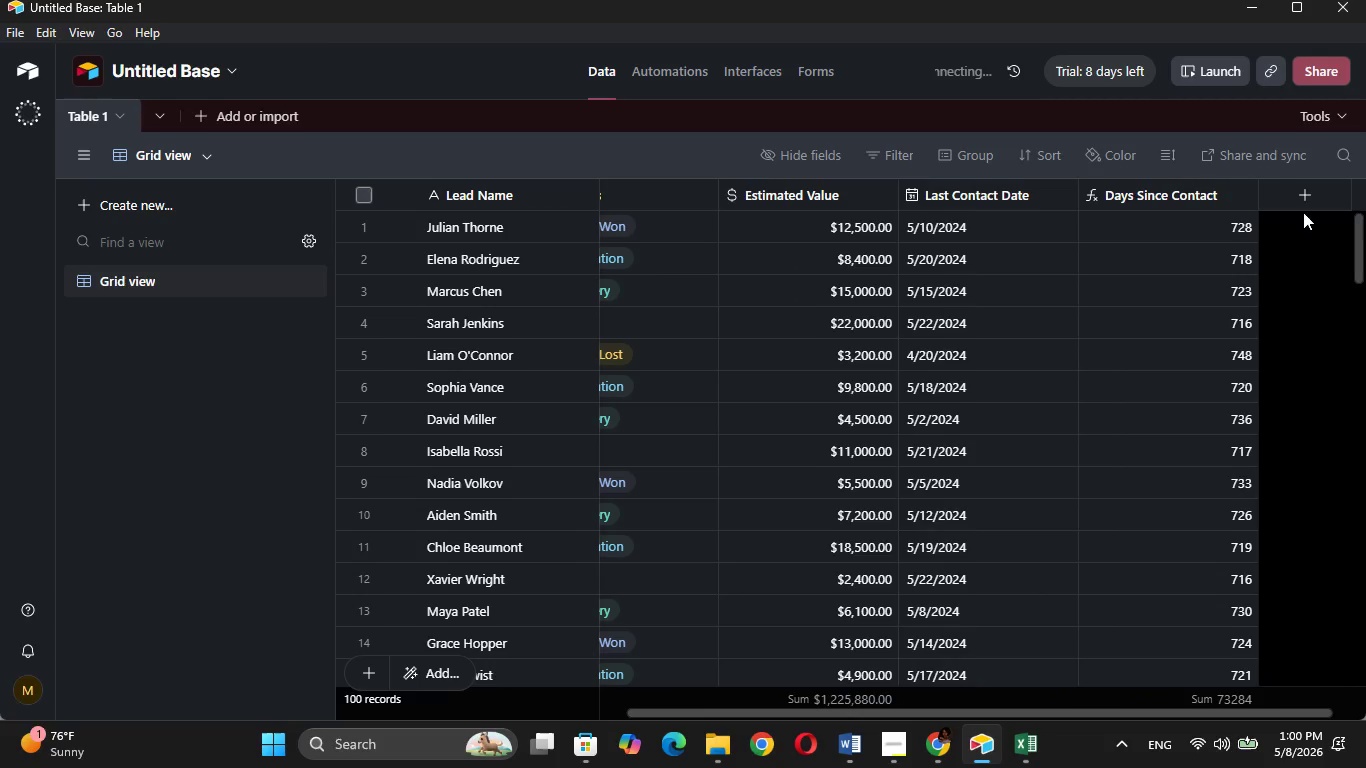 
left_click([1305, 196])
 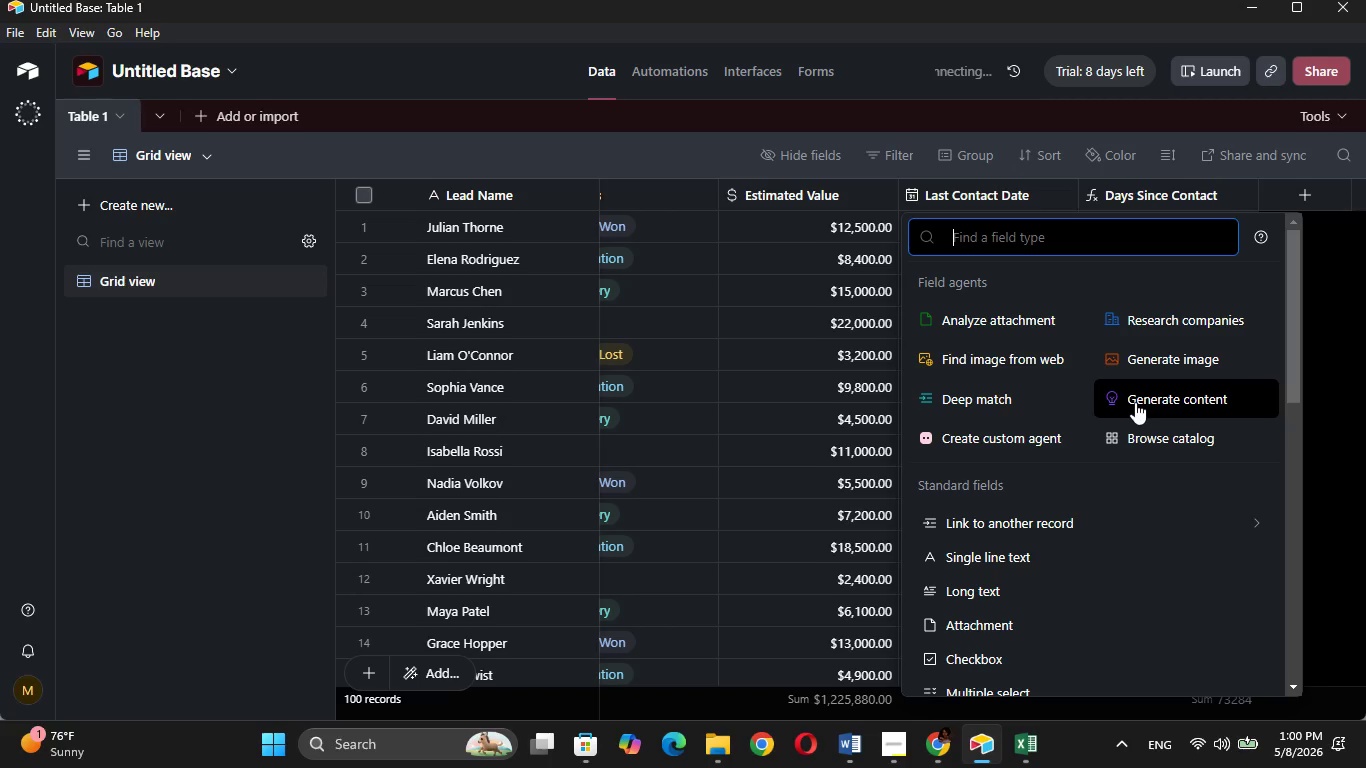 
wait(5.86)
 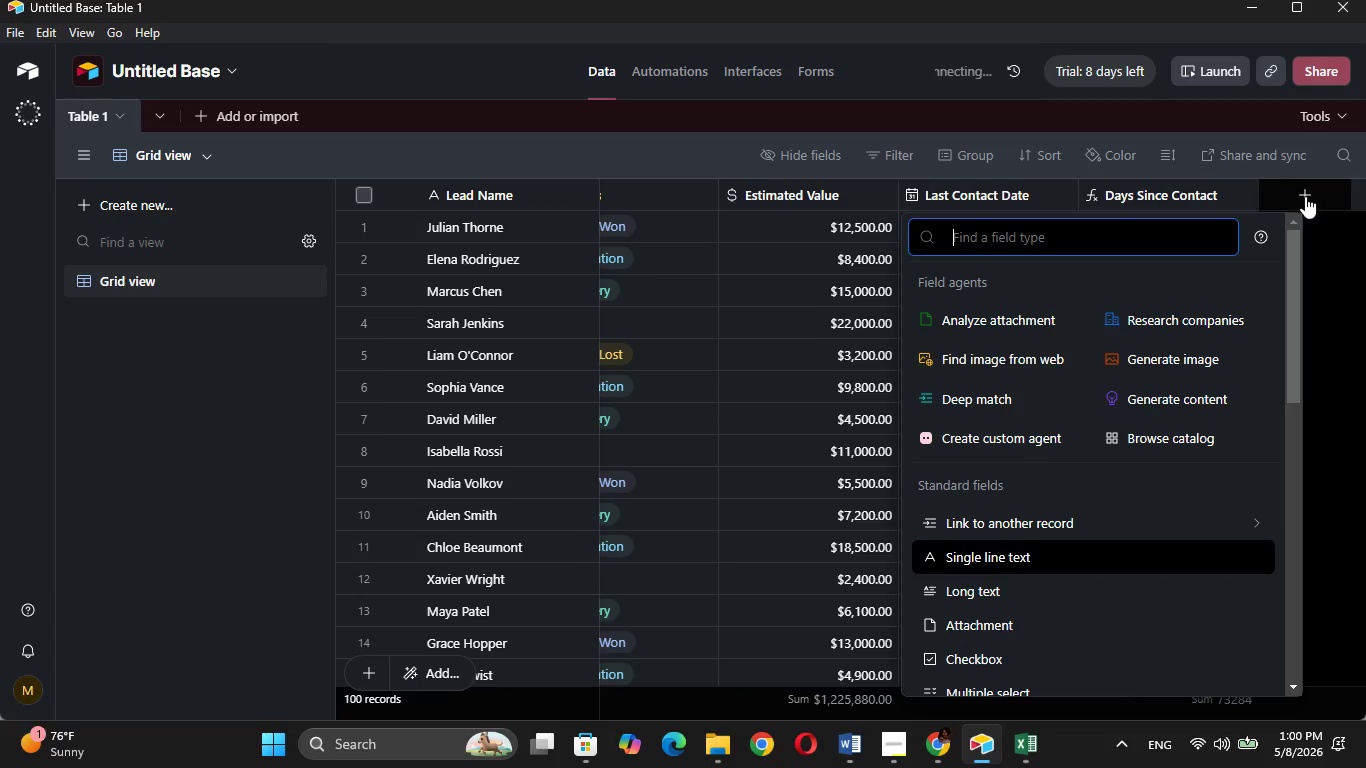 
key(F)
 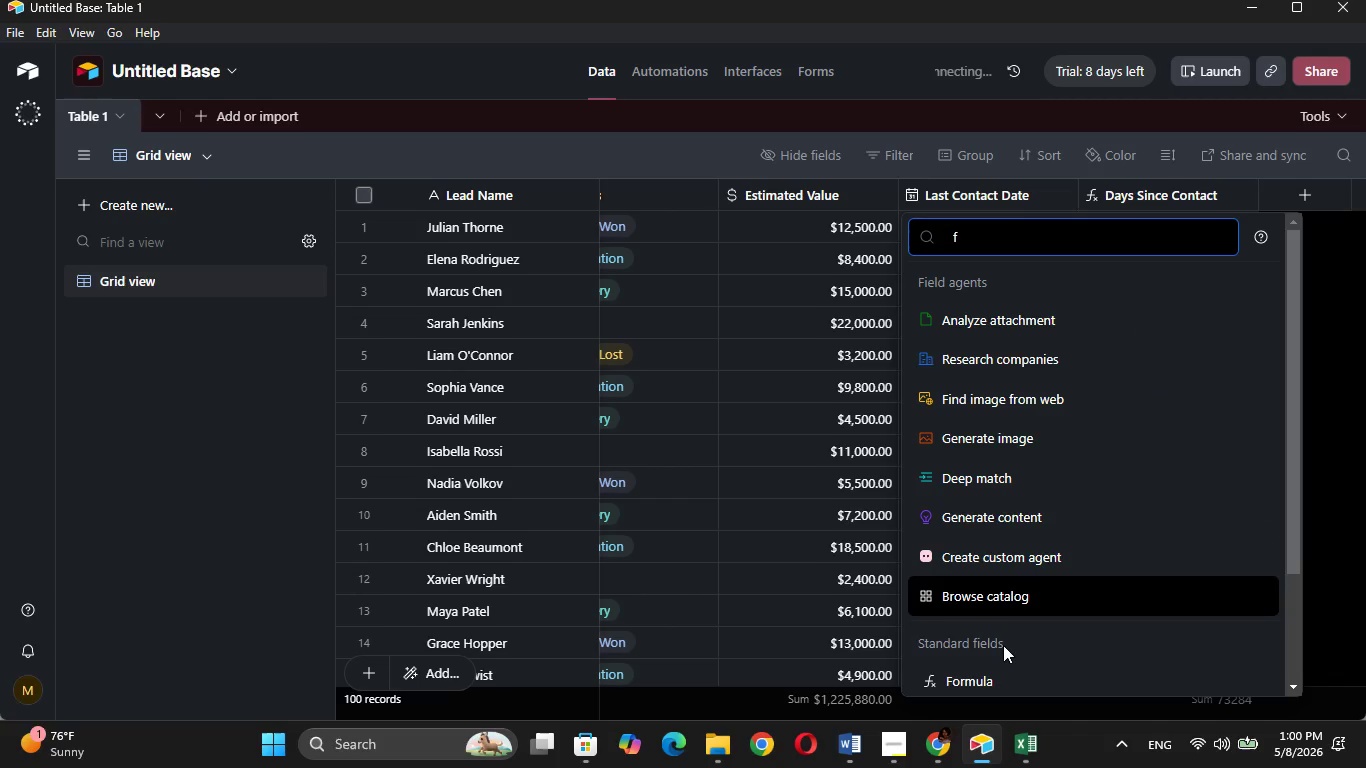 
left_click([1012, 681])
 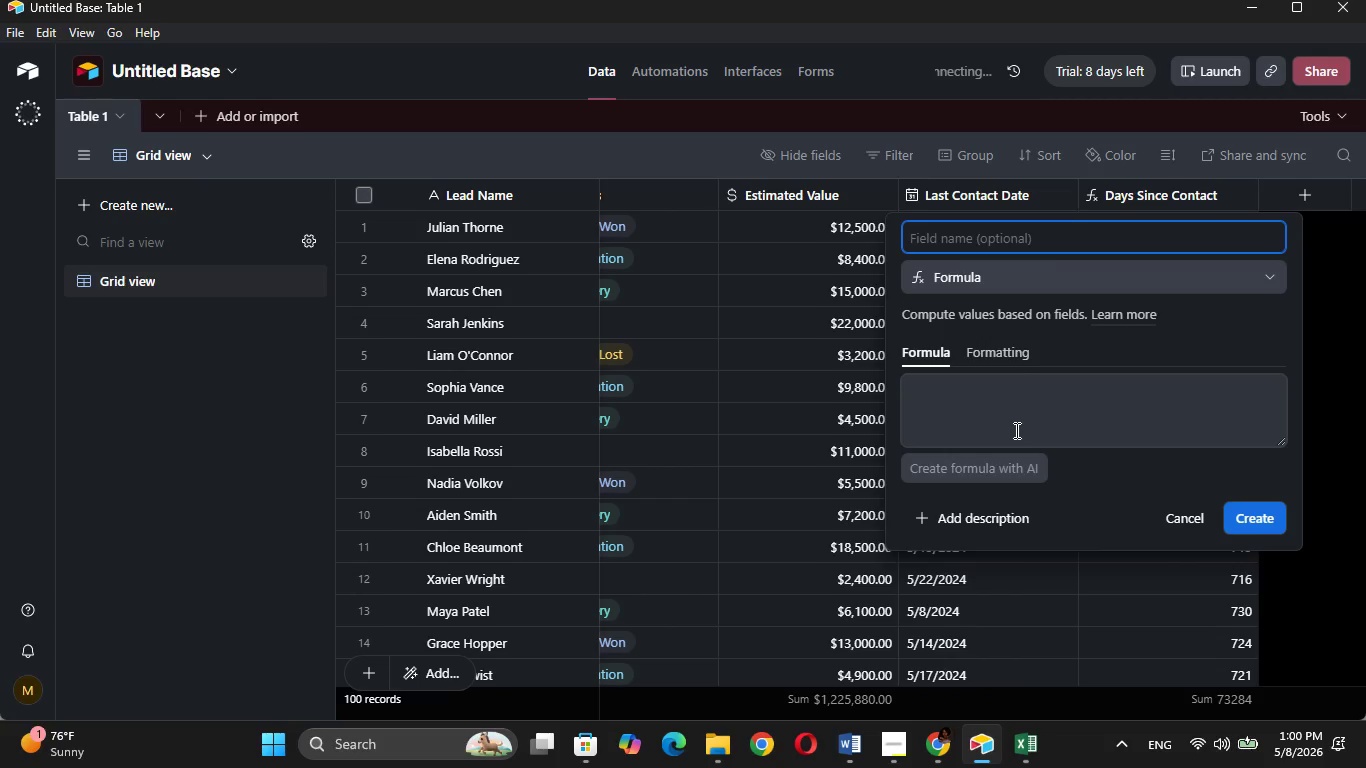 
type(Follow-up)
key(Backspace)
key(Backspace)
type(up Health)
 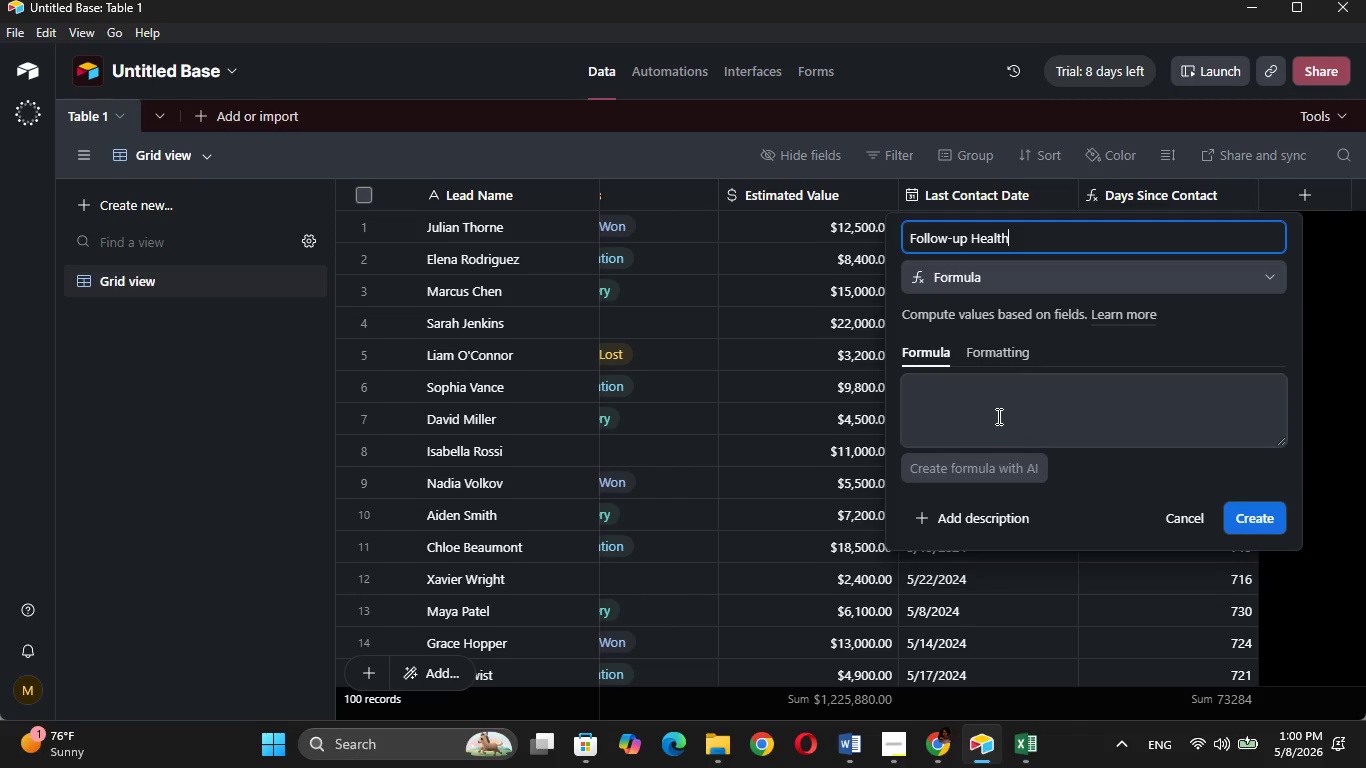 
left_click([985, 397])